 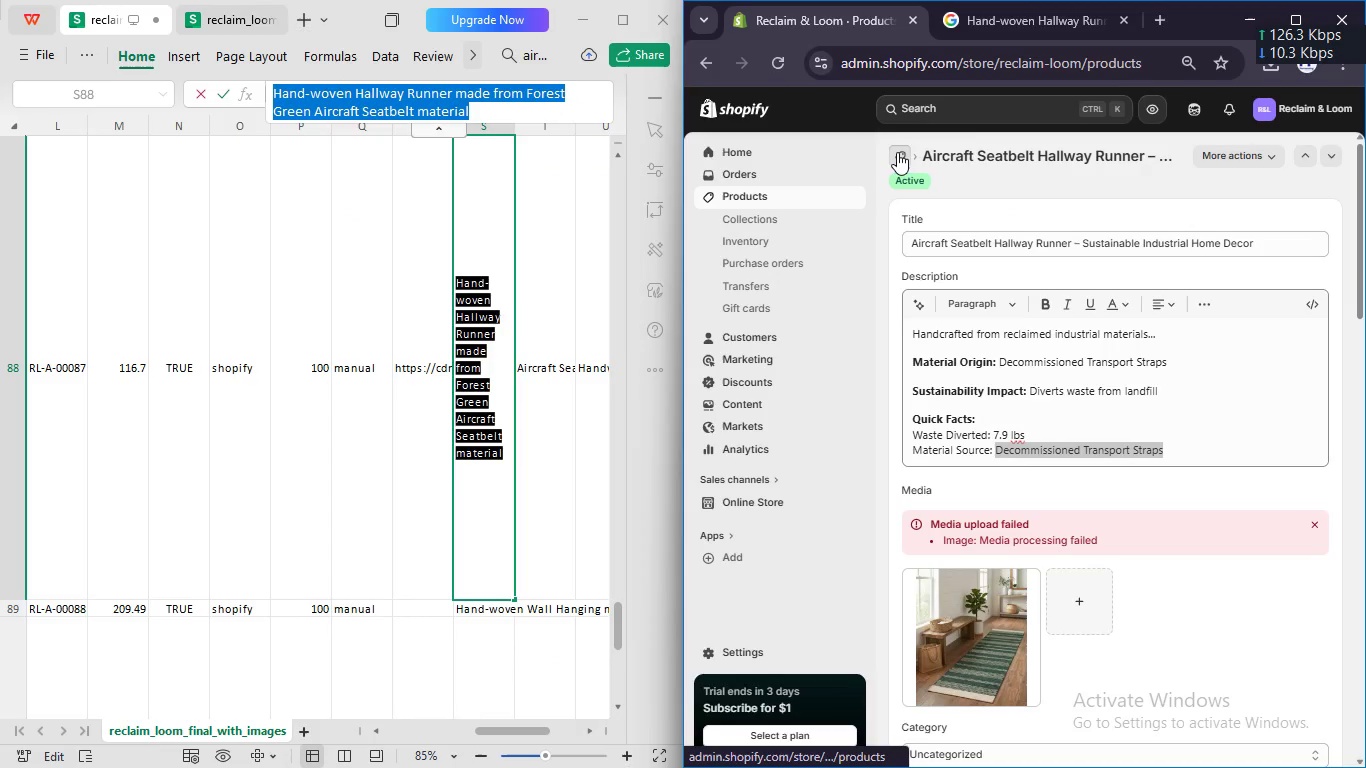 
left_click([1295, 19])
 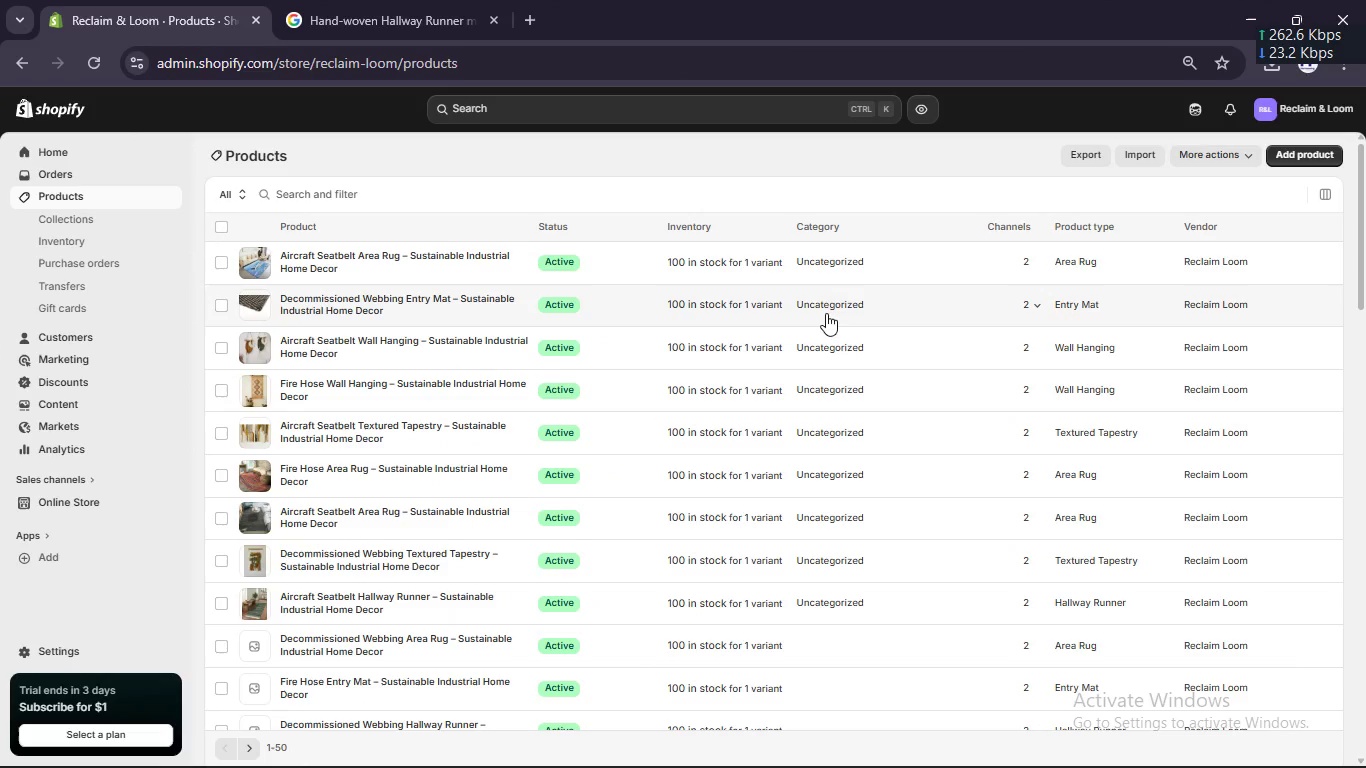 
scroll: coordinate [605, 390], scroll_direction: up, amount: 8.0
 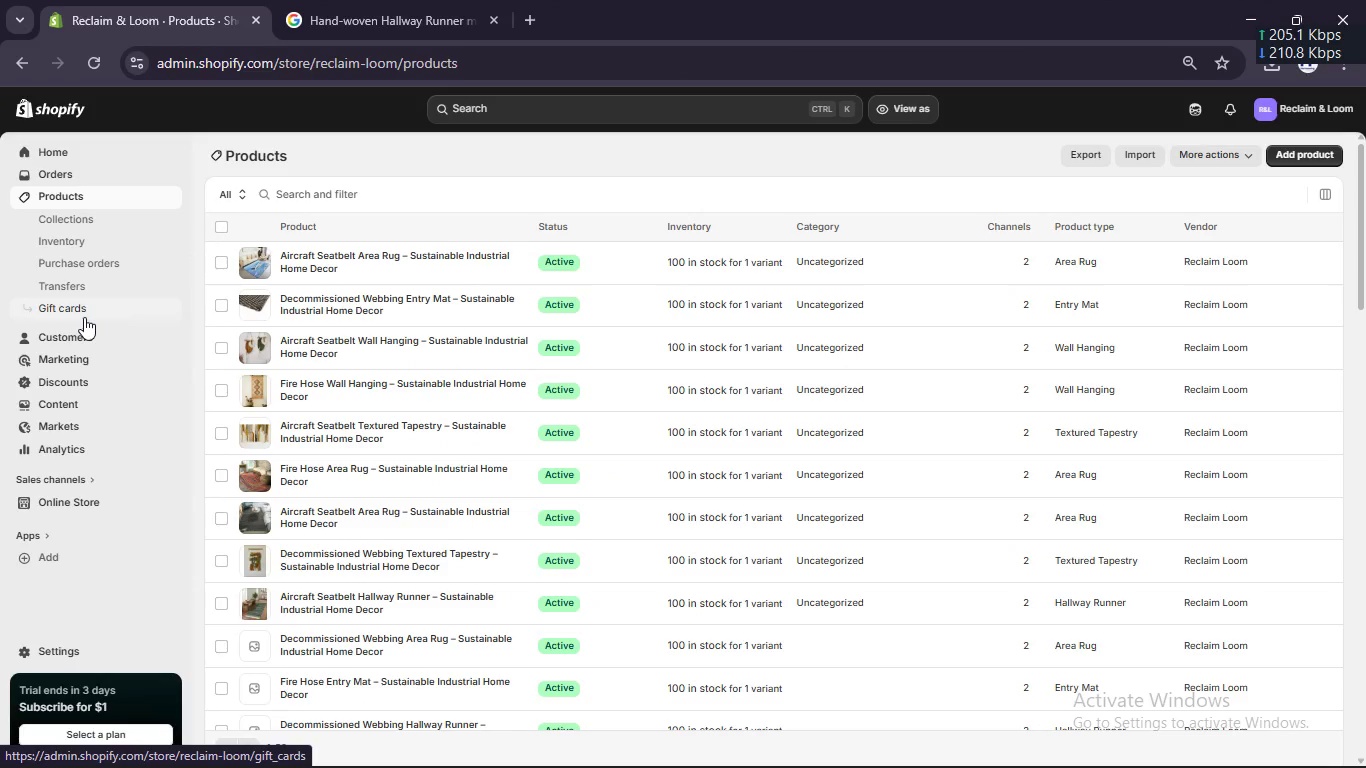 
left_click([60, 498])
 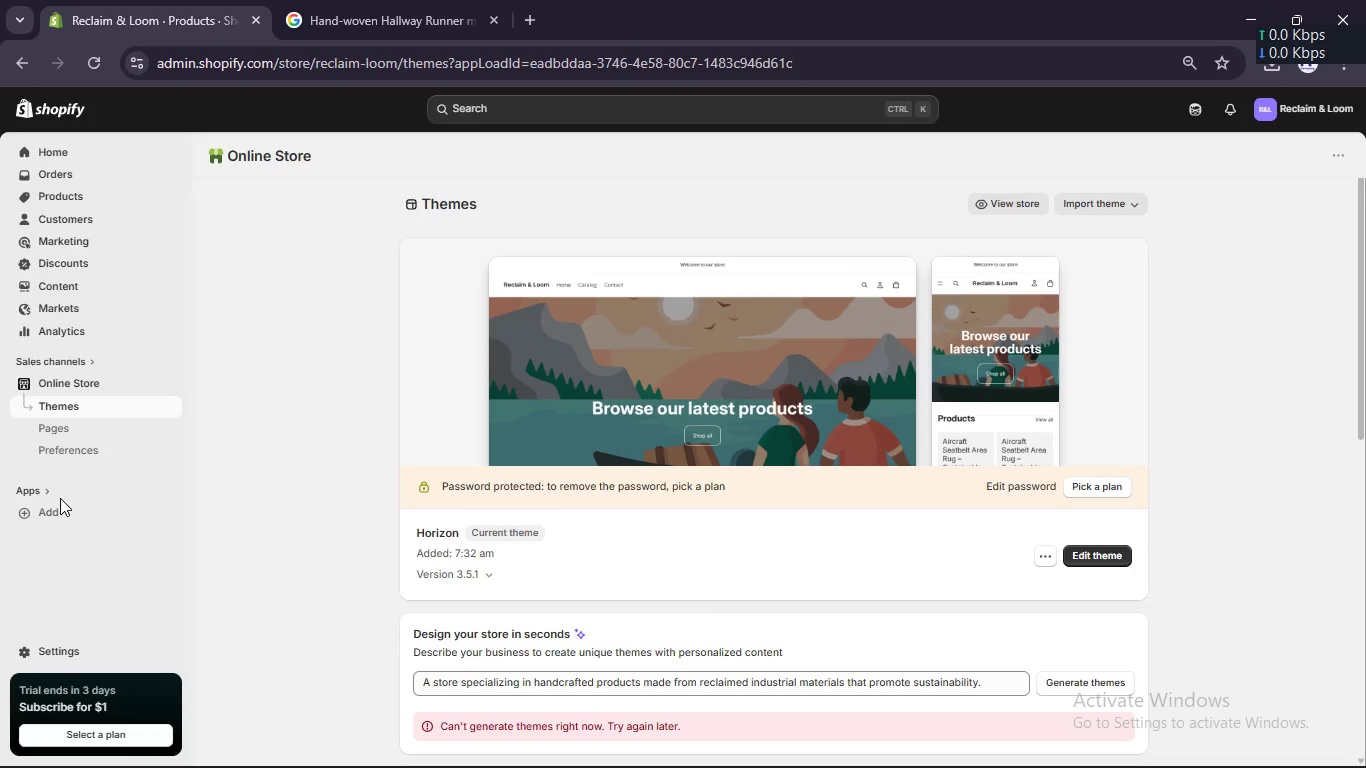 
wait(20.86)
 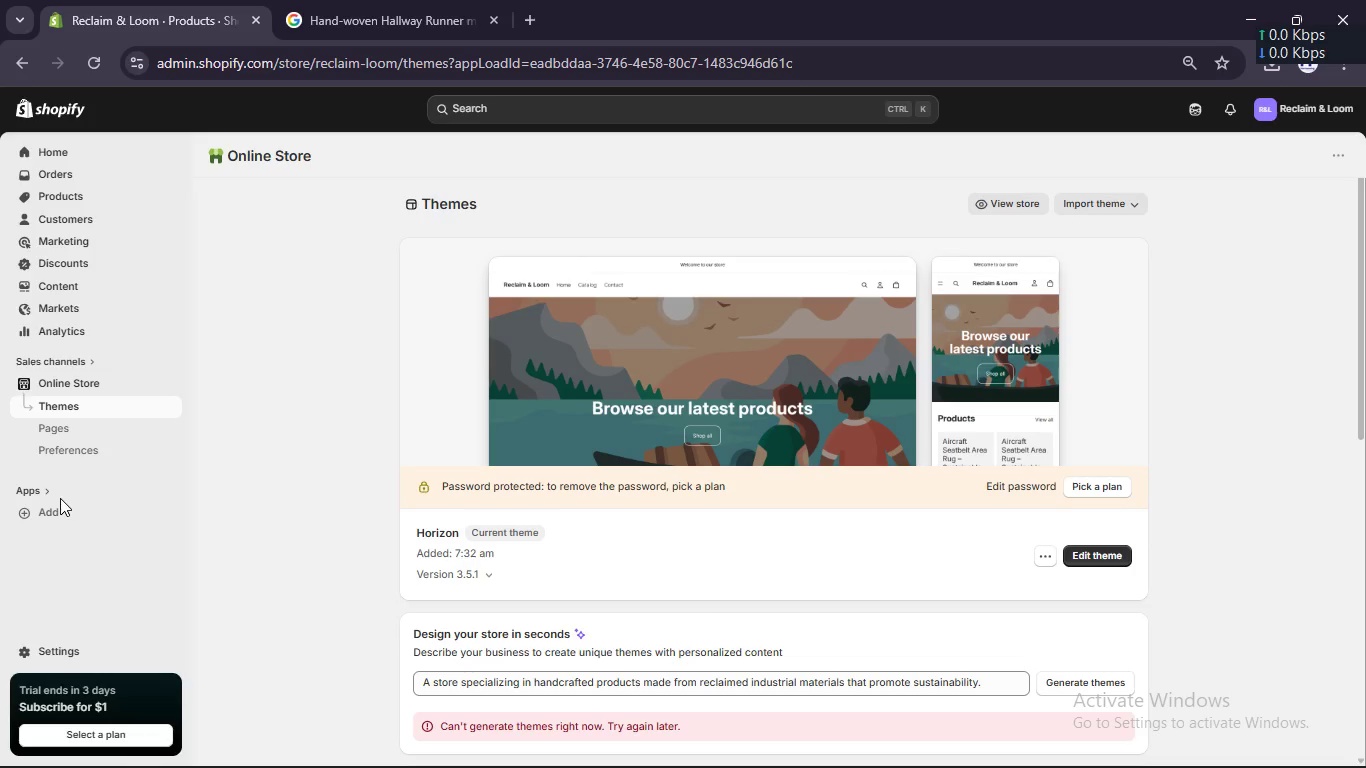 
scroll: coordinate [694, 612], scroll_direction: down, amount: 2.0
 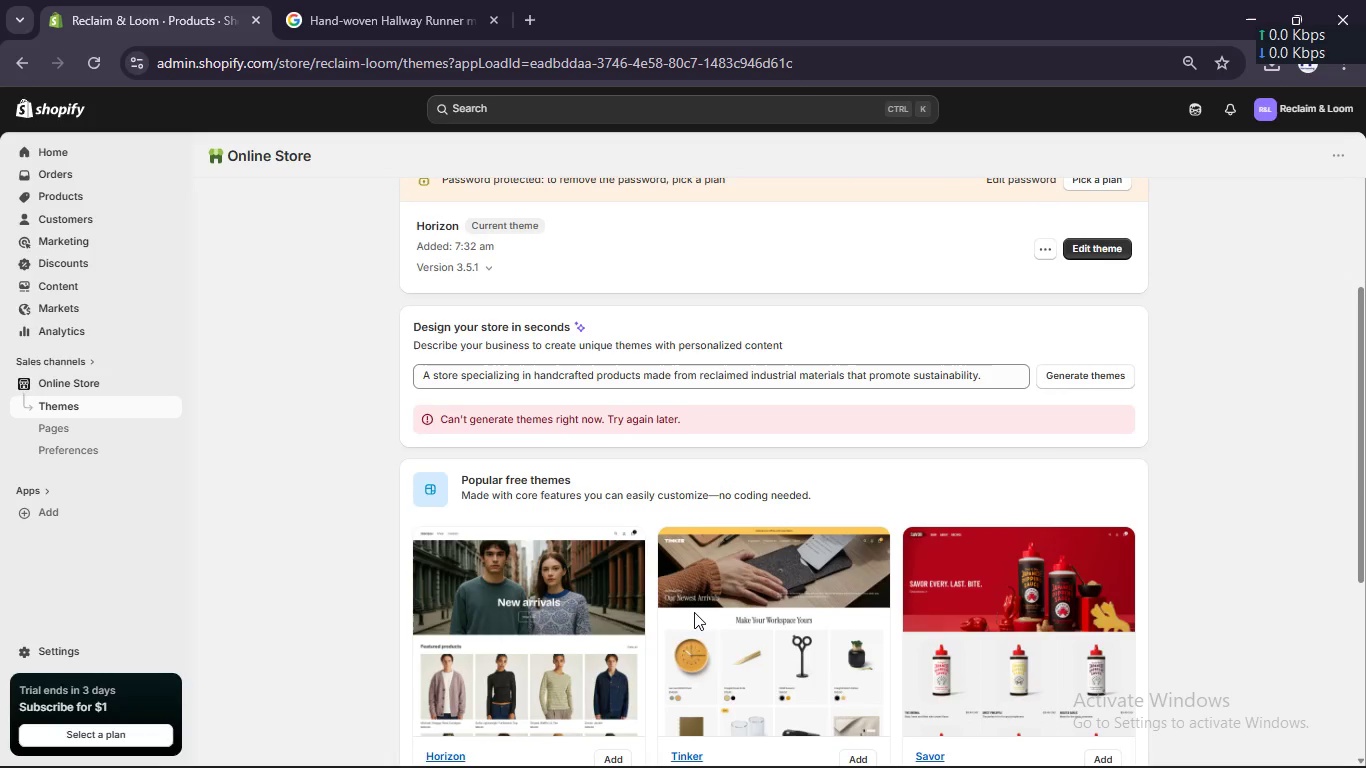 
scroll: coordinate [694, 612], scroll_direction: none, amount: 0.0
 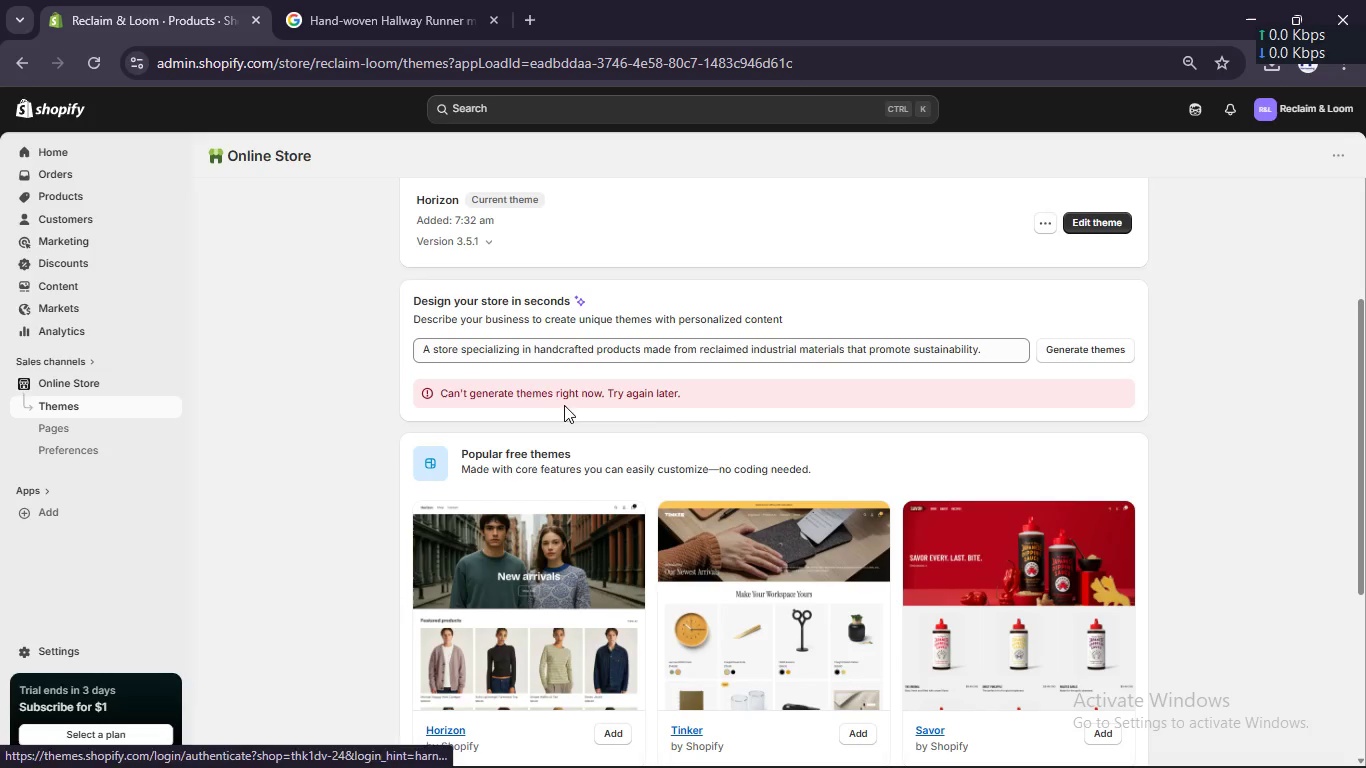 
left_click([563, 392])
 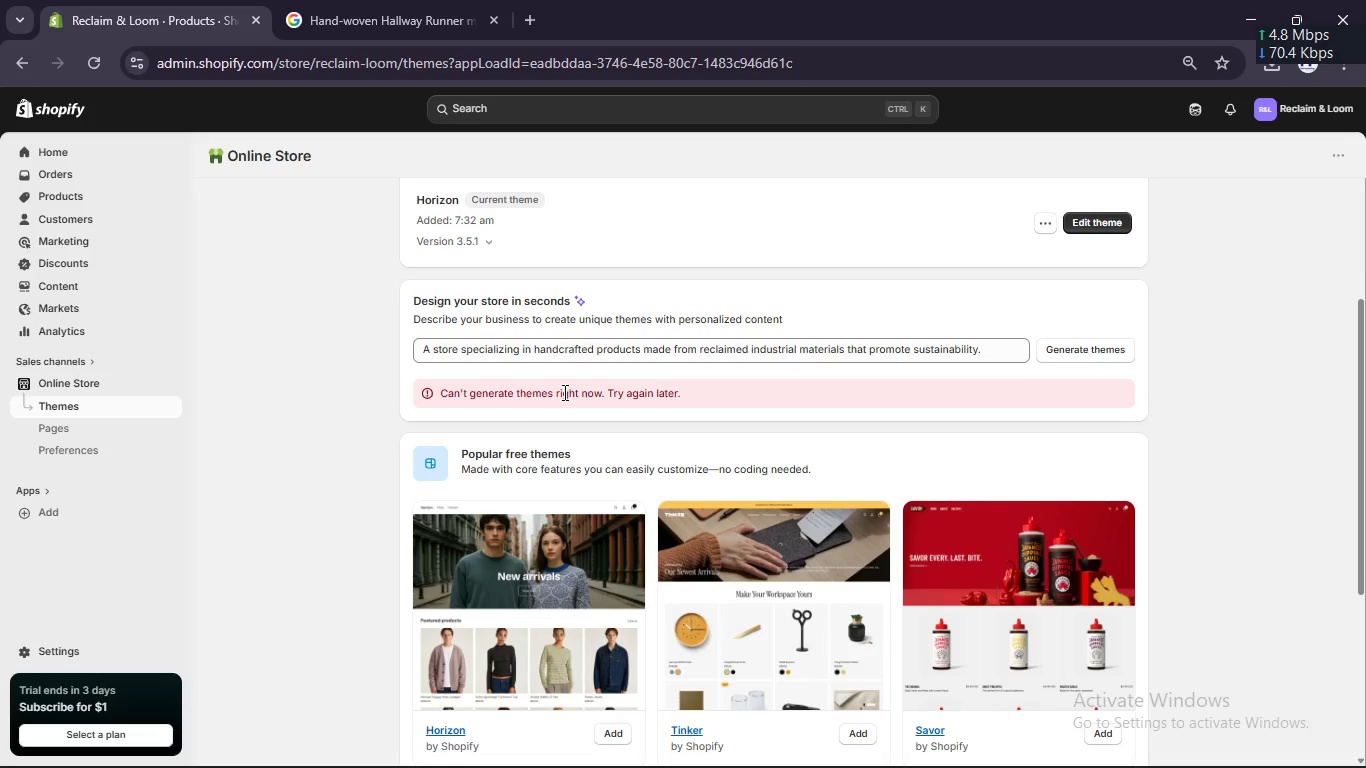 
scroll: coordinate [563, 392], scroll_direction: down, amount: 3.0
 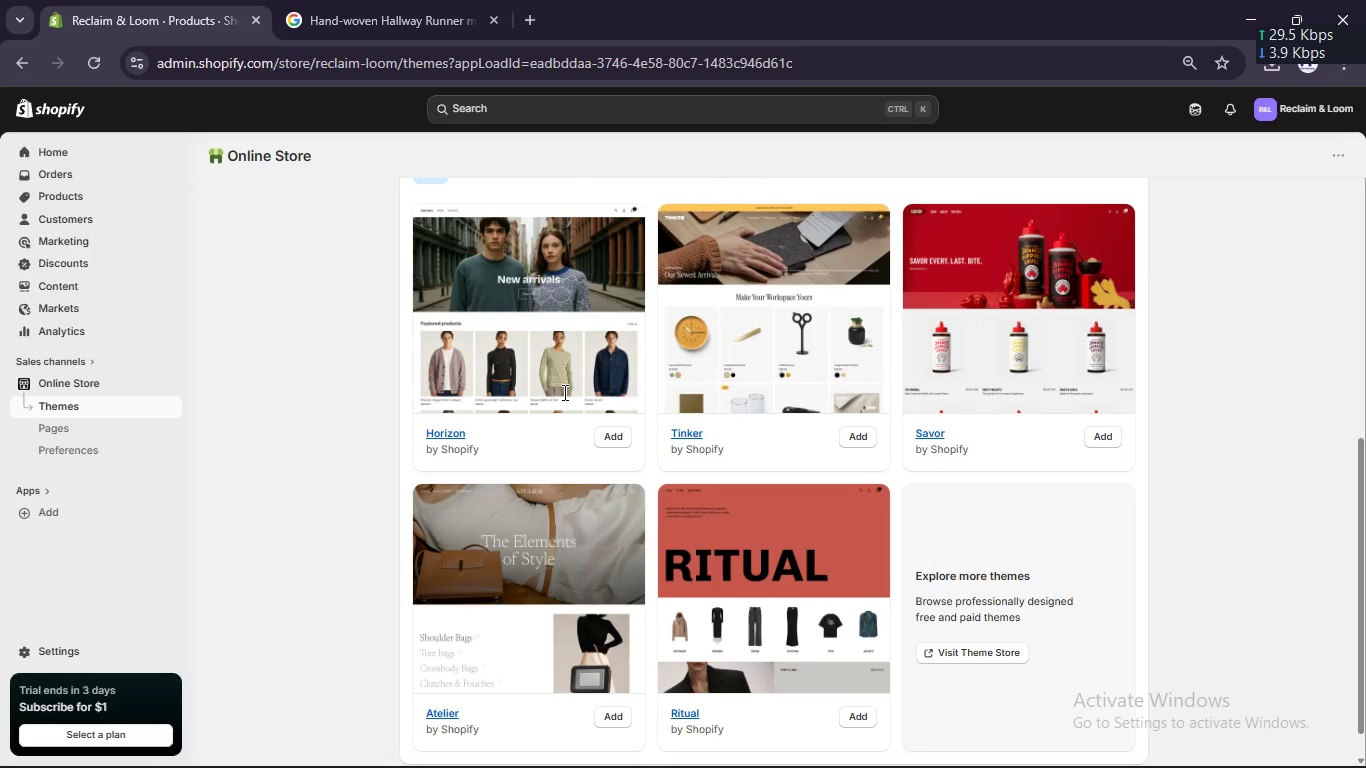 
scroll: coordinate [563, 392], scroll_direction: up, amount: 12.0
 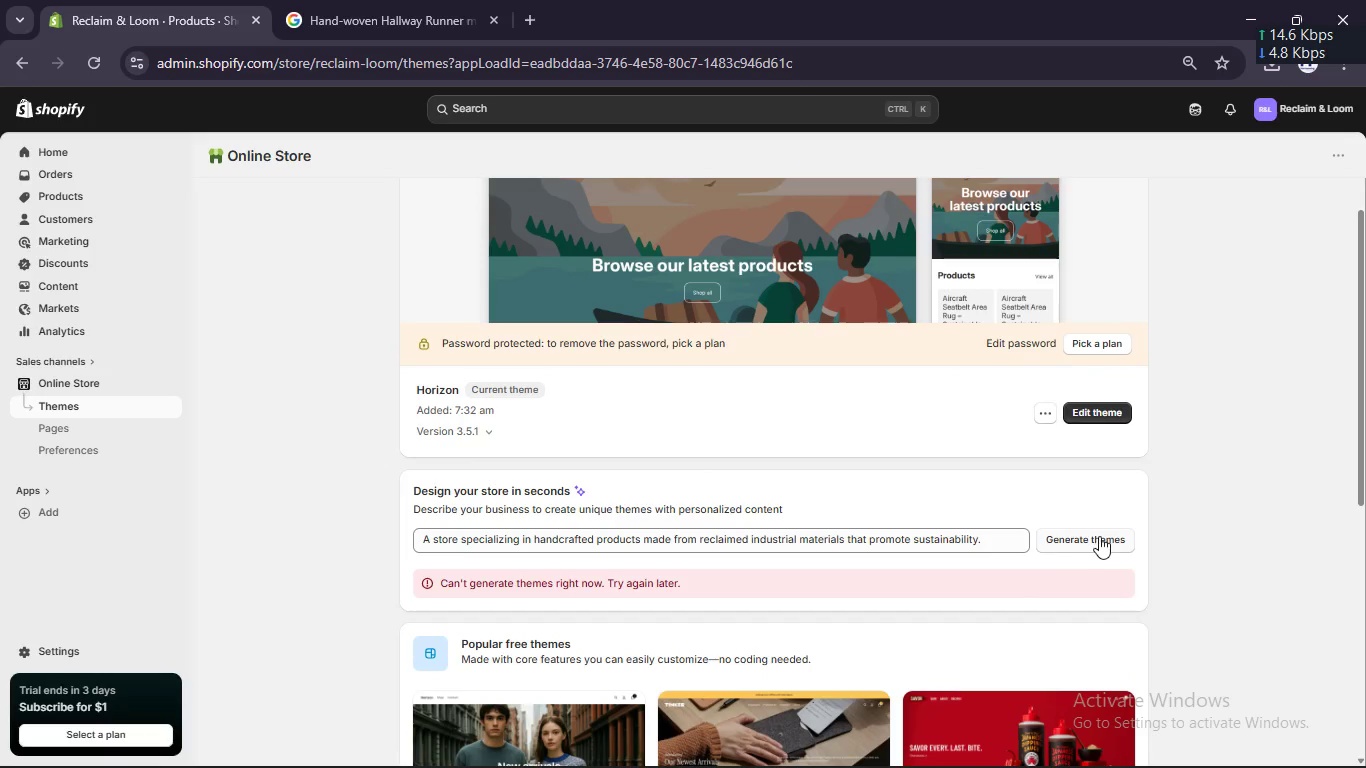 
left_click([1104, 540])
 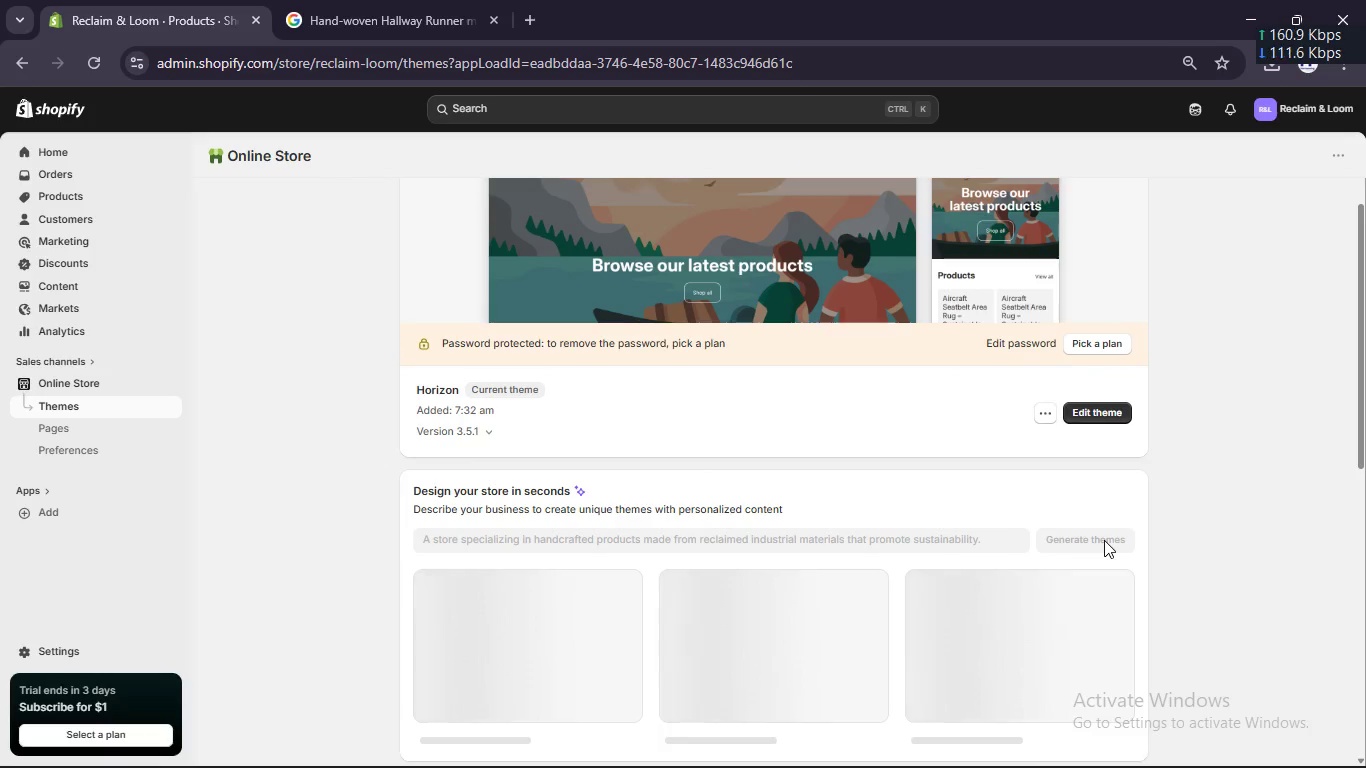 
scroll: coordinate [1104, 540], scroll_direction: down, amount: 2.0
 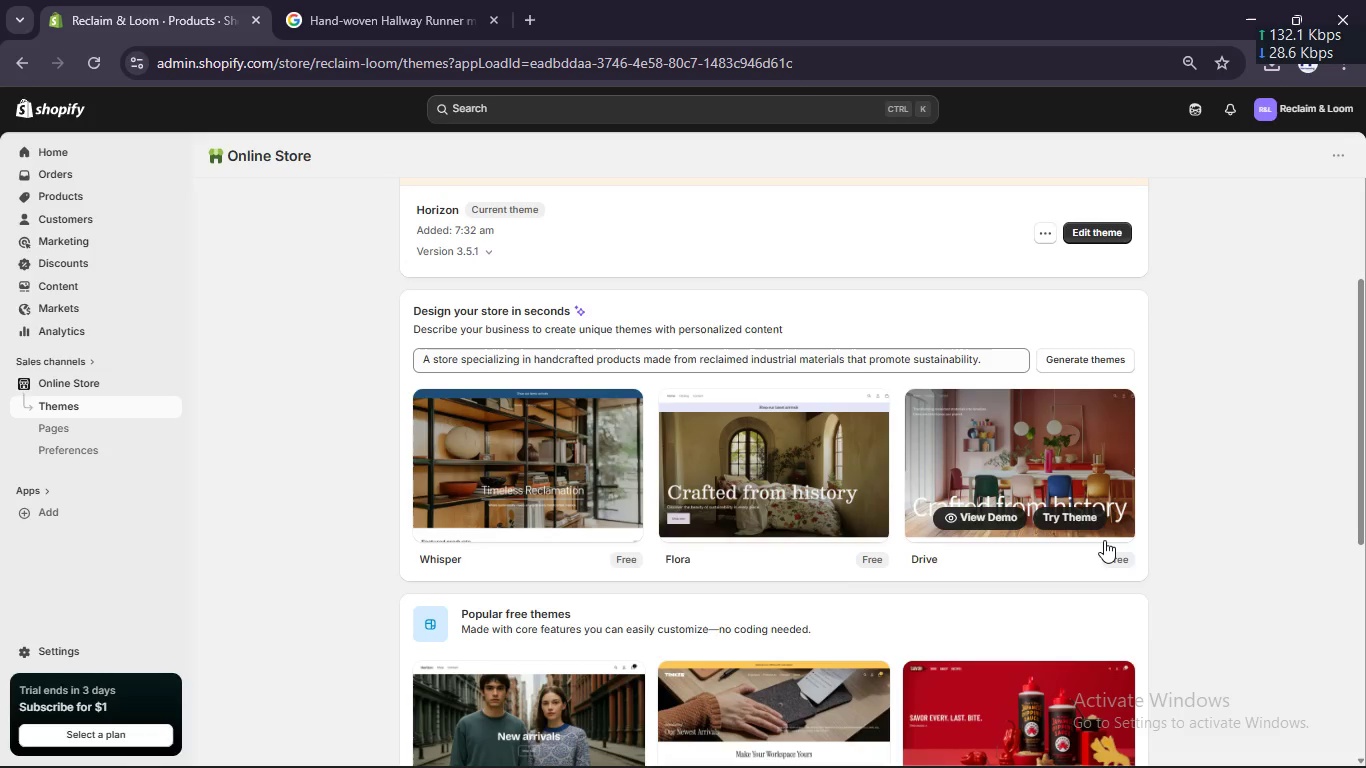 
wait(17.1)
 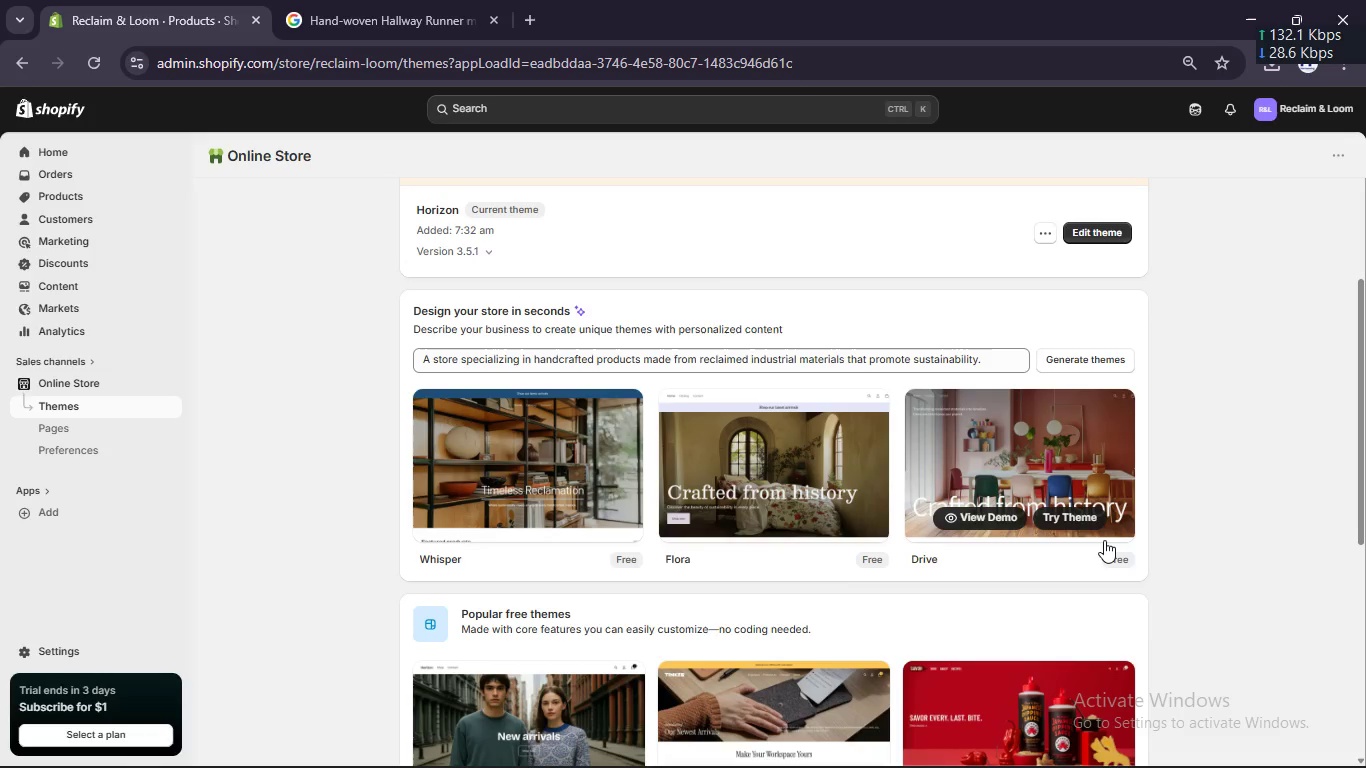 
left_click([823, 520])
 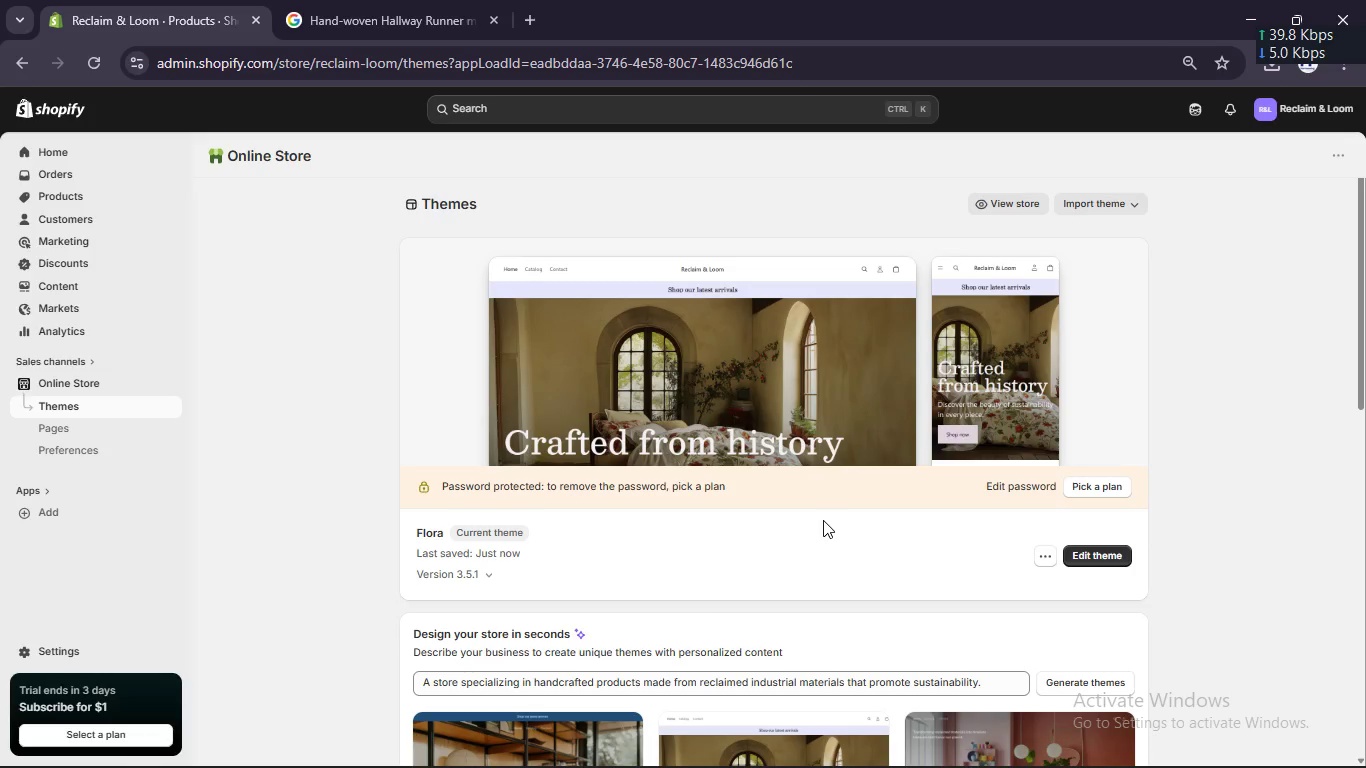 
wait(29.72)
 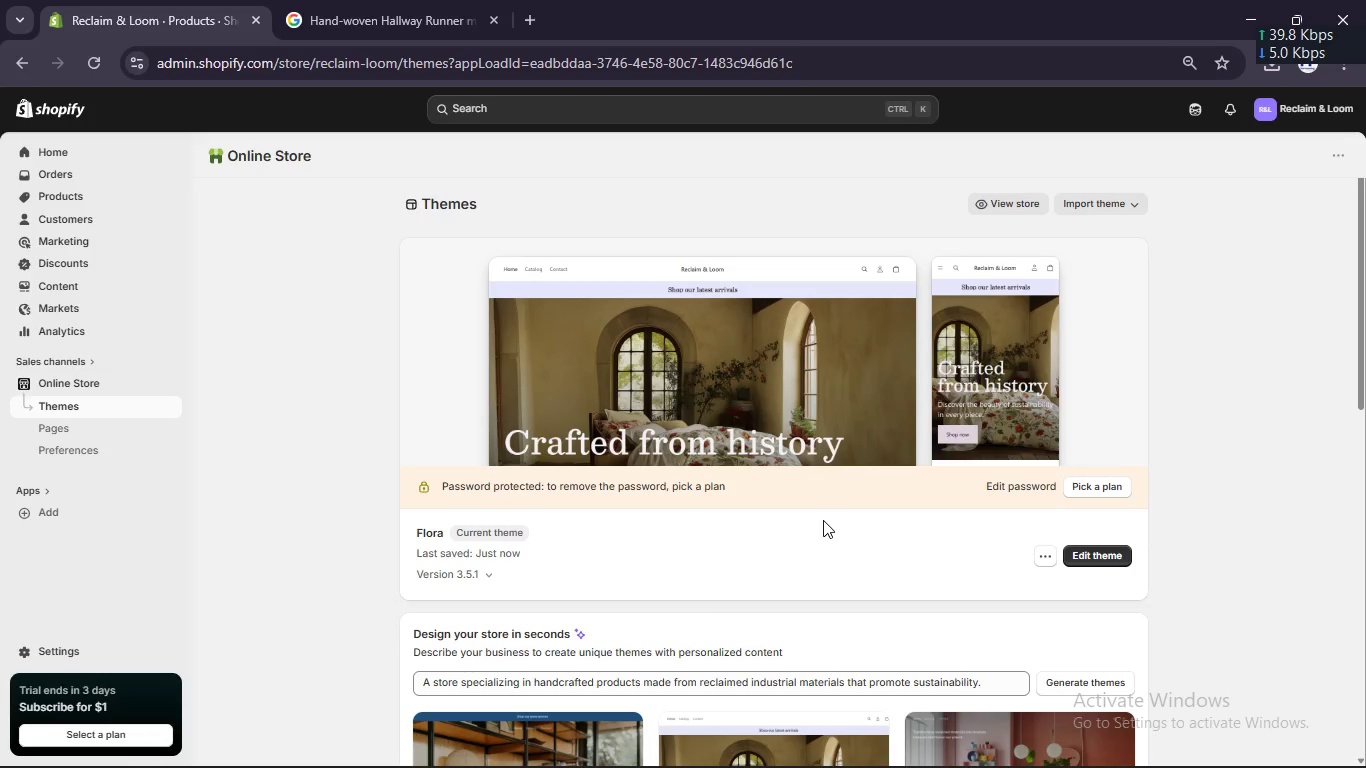 
left_click([1094, 556])
 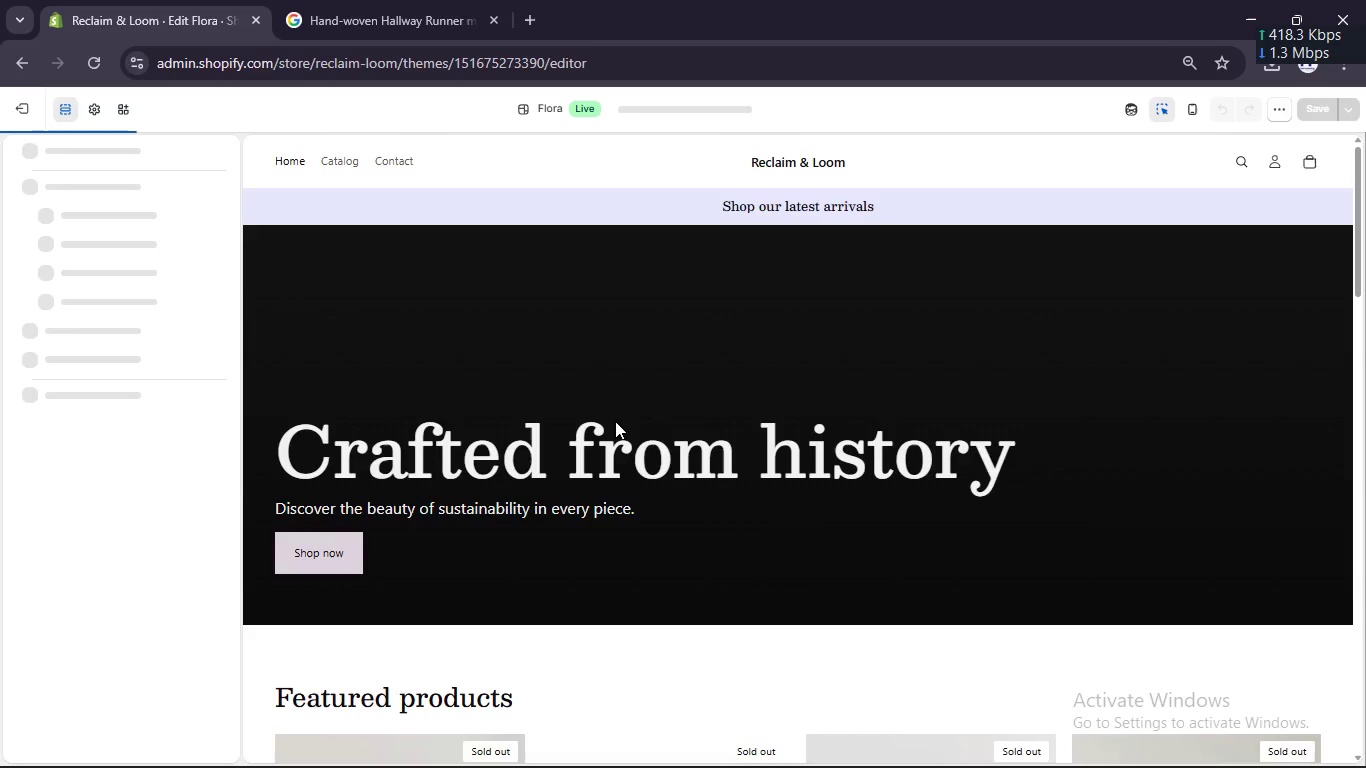 
wait(5.95)
 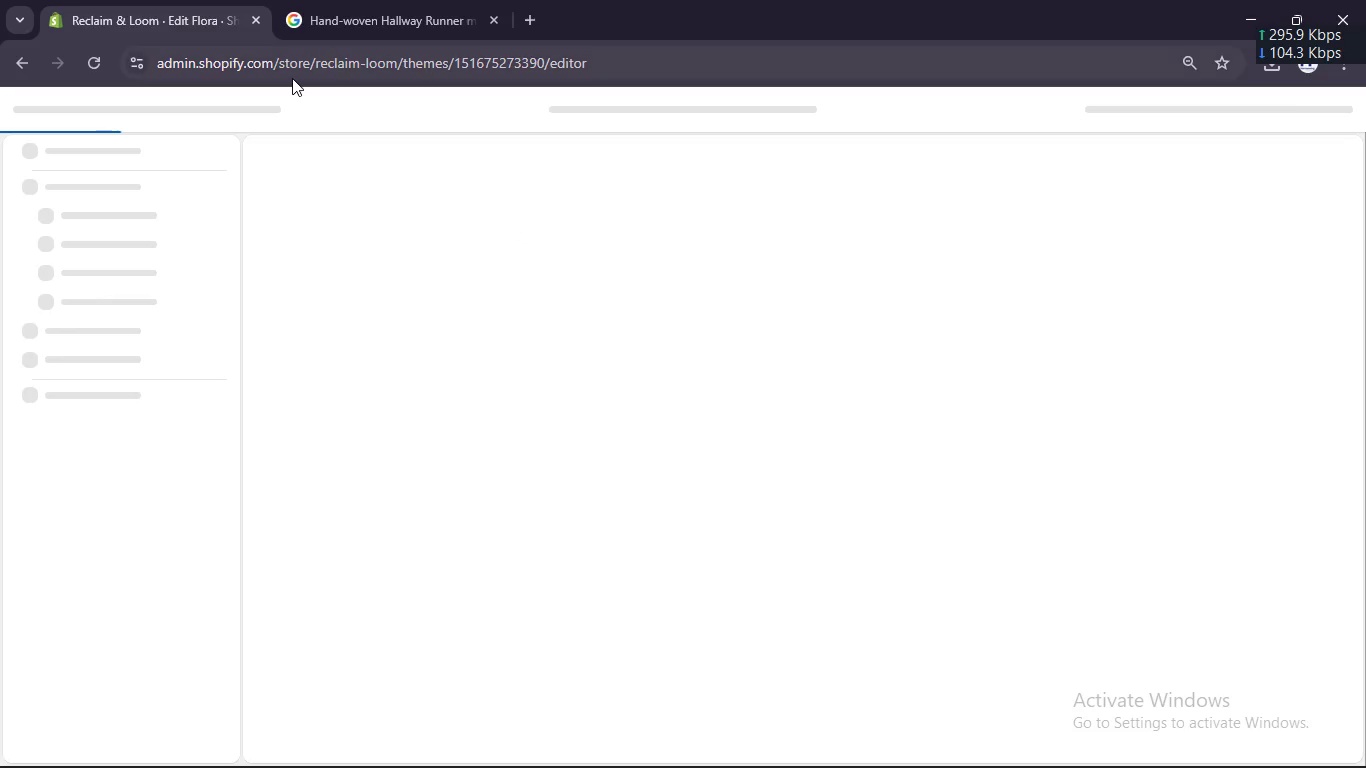 
scroll: coordinate [615, 421], scroll_direction: up, amount: 2.0
 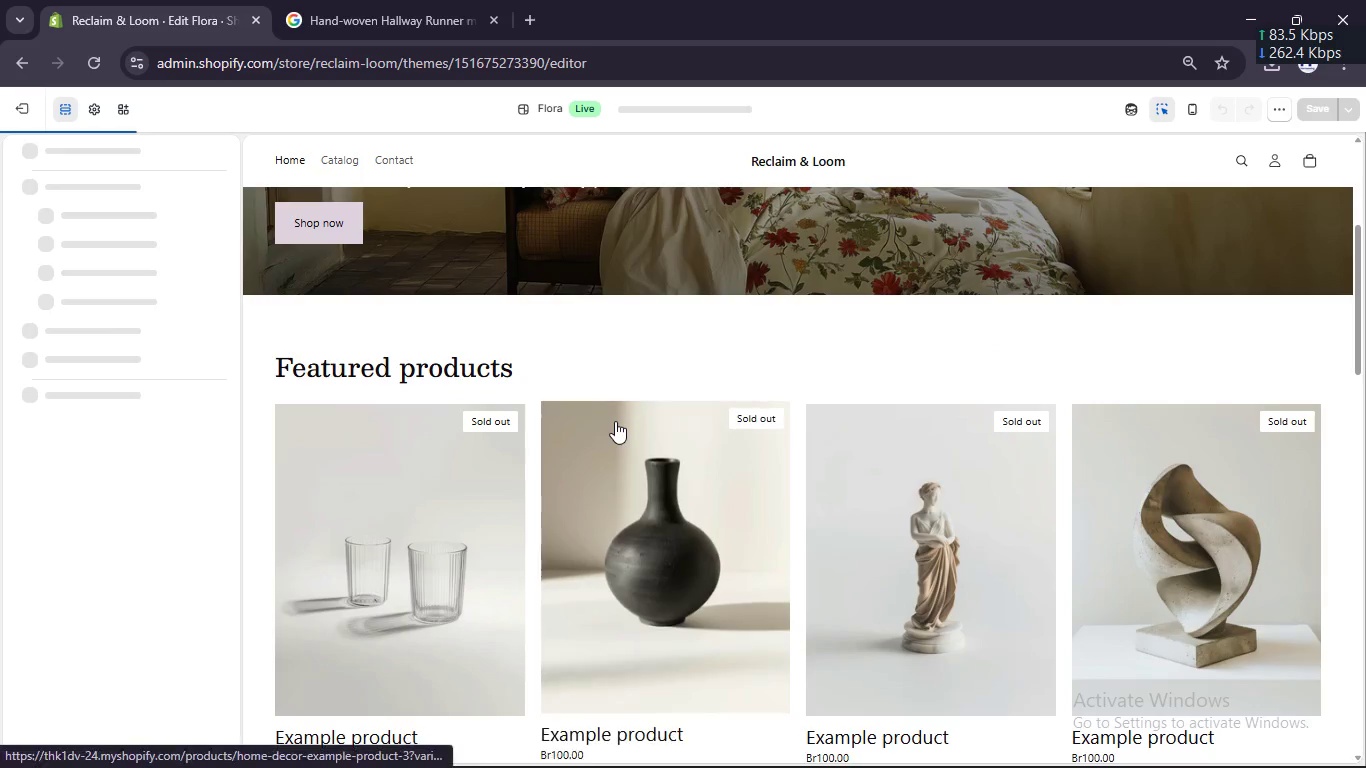 
scroll: coordinate [615, 421], scroll_direction: down, amount: 2.0
 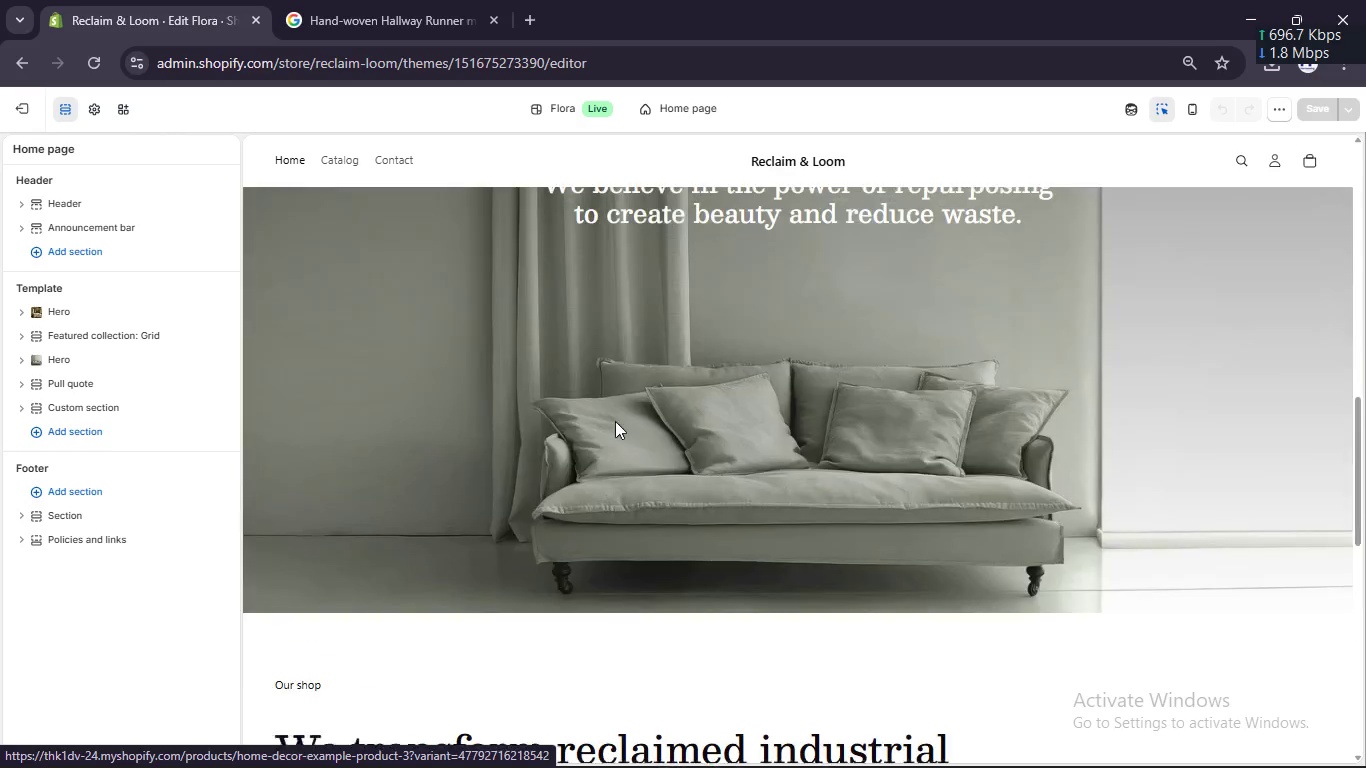 
scroll: coordinate [615, 421], scroll_direction: up, amount: 6.0
 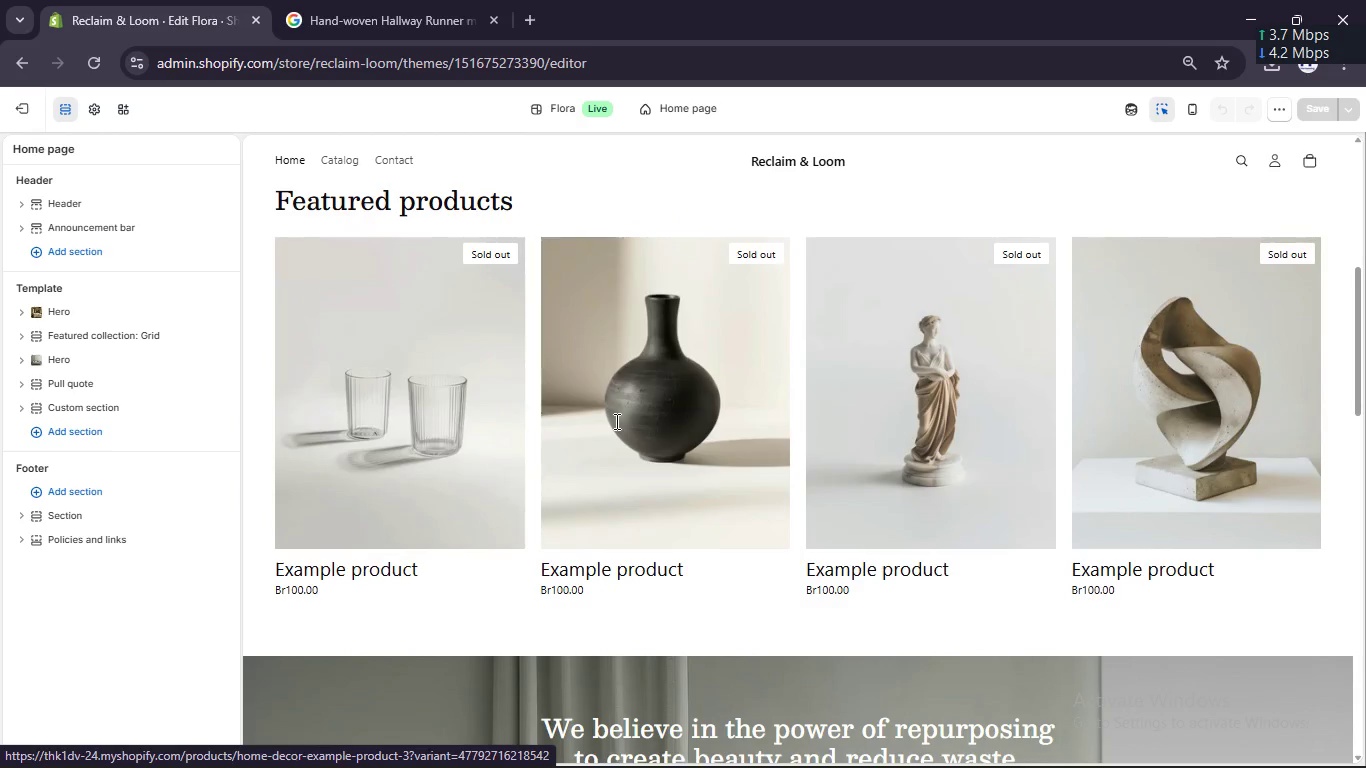 
scroll: coordinate [615, 421], scroll_direction: down, amount: 8.0
 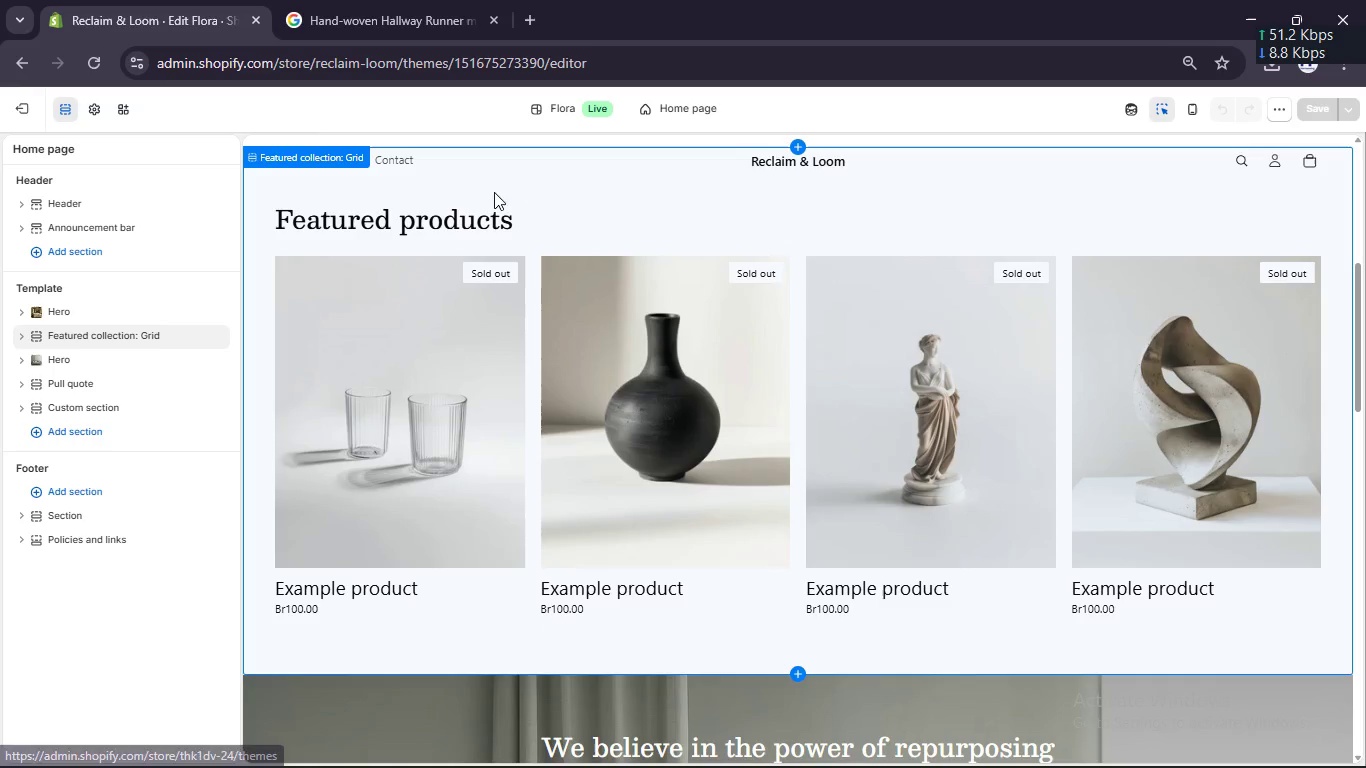 
left_click([427, 201])
 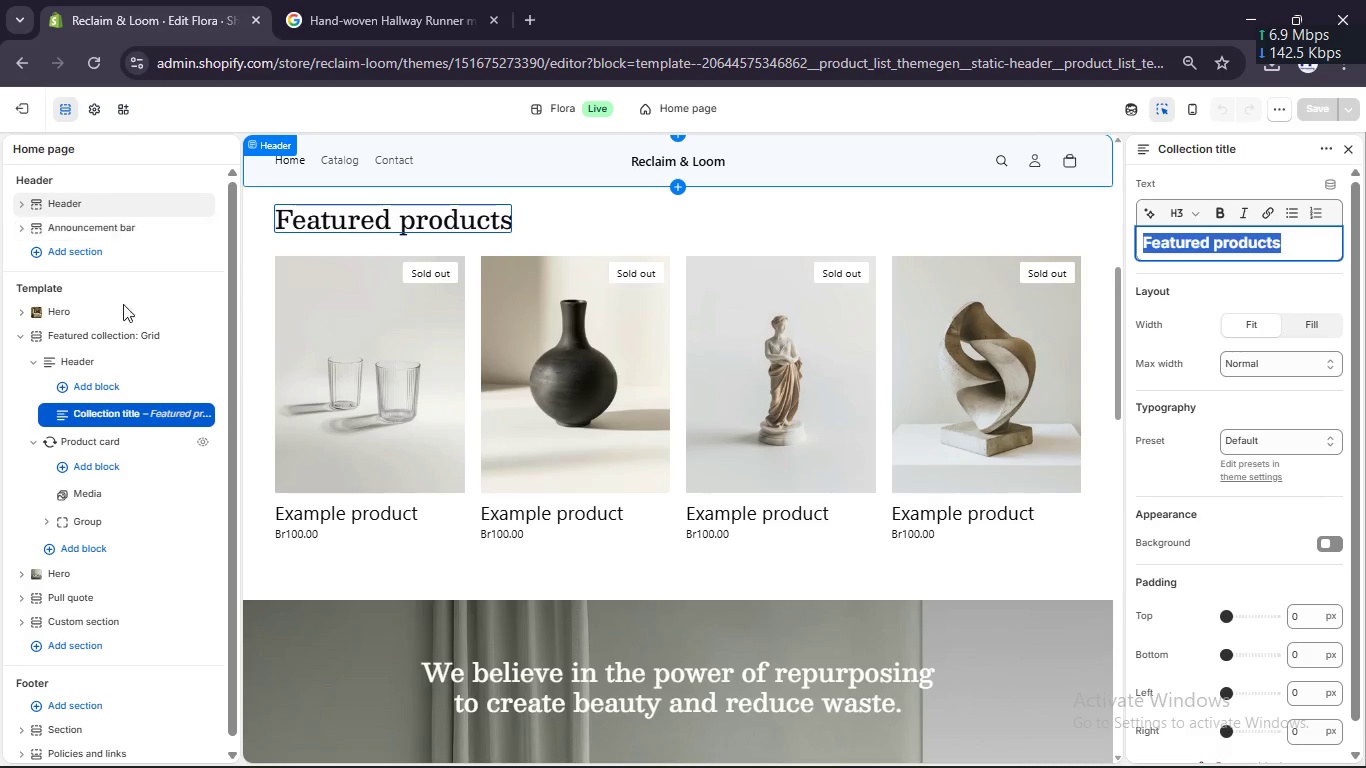 
left_click([105, 340])
 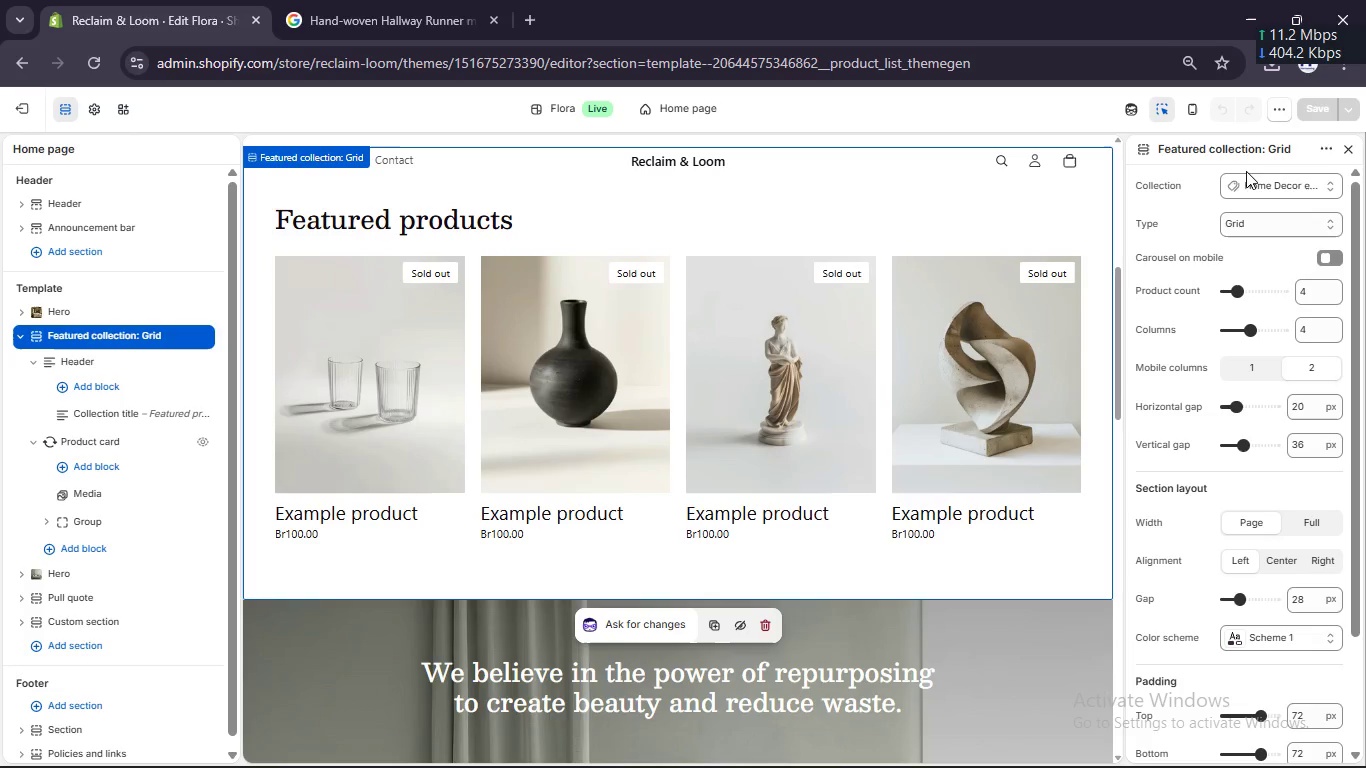 
left_click([1244, 186])
 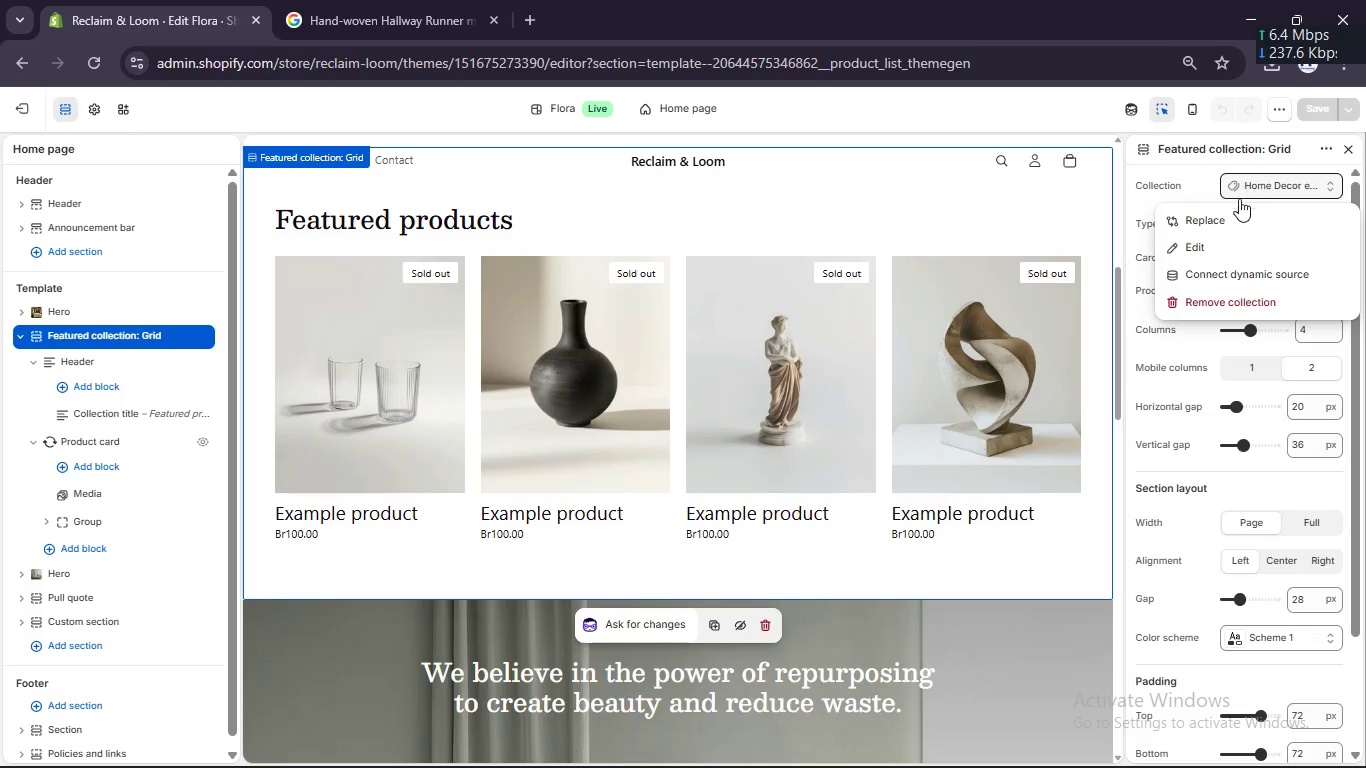 
left_click([1235, 213])
 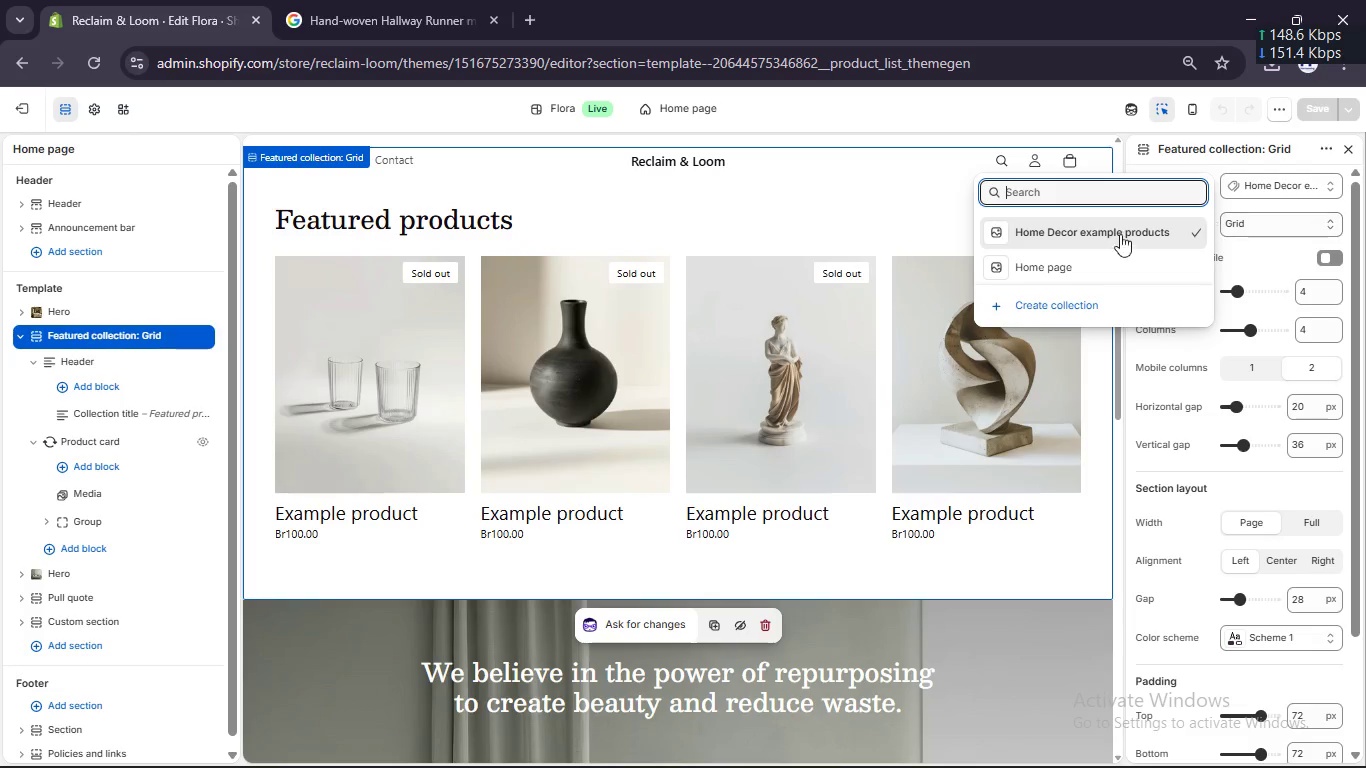 
left_click([1089, 249])
 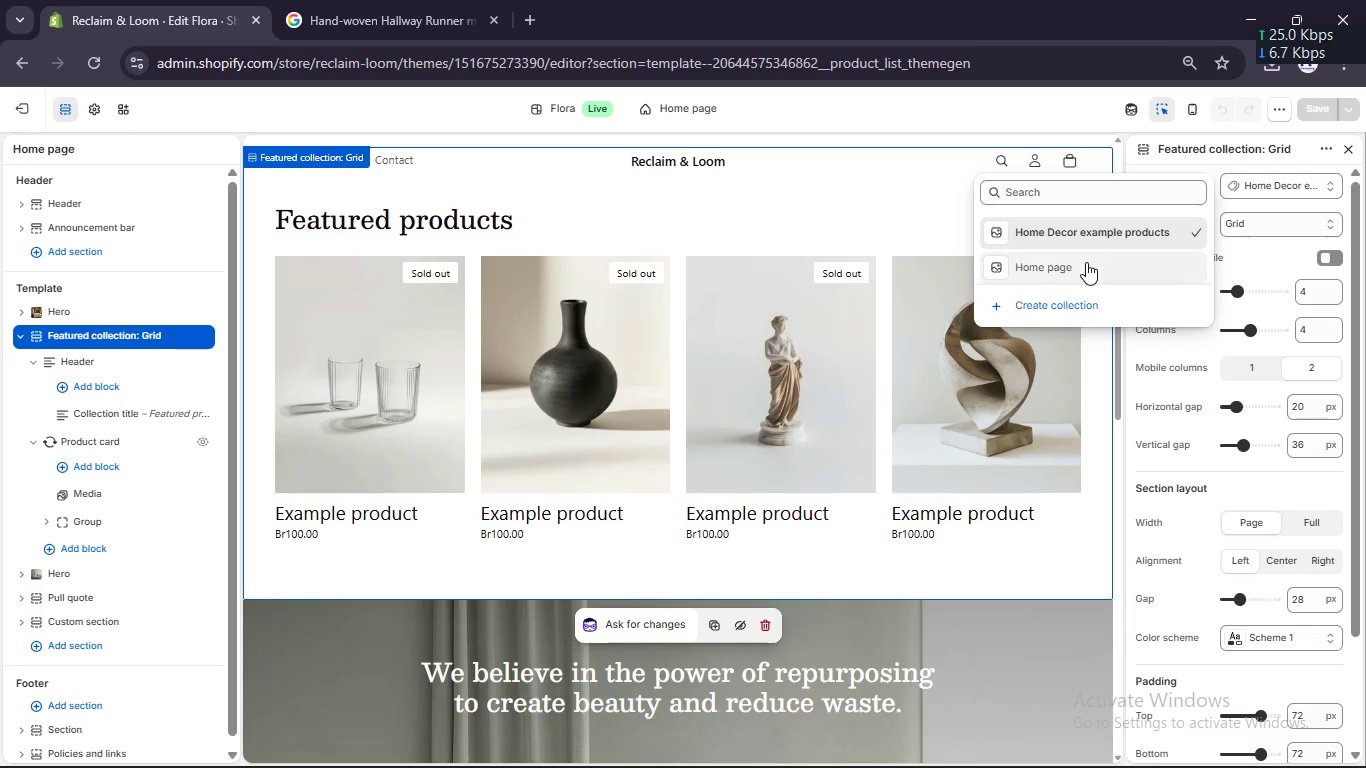 
left_click([1086, 262])
 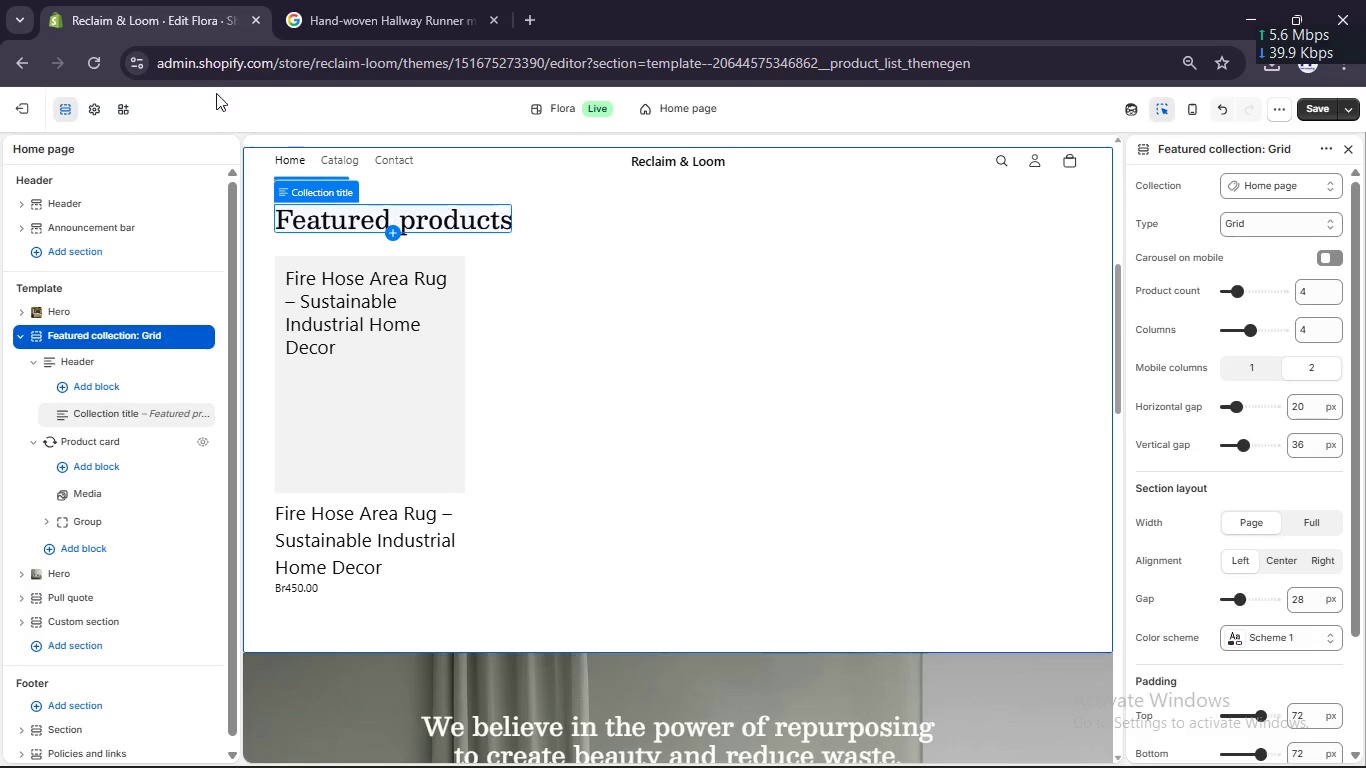 
wait(9.05)
 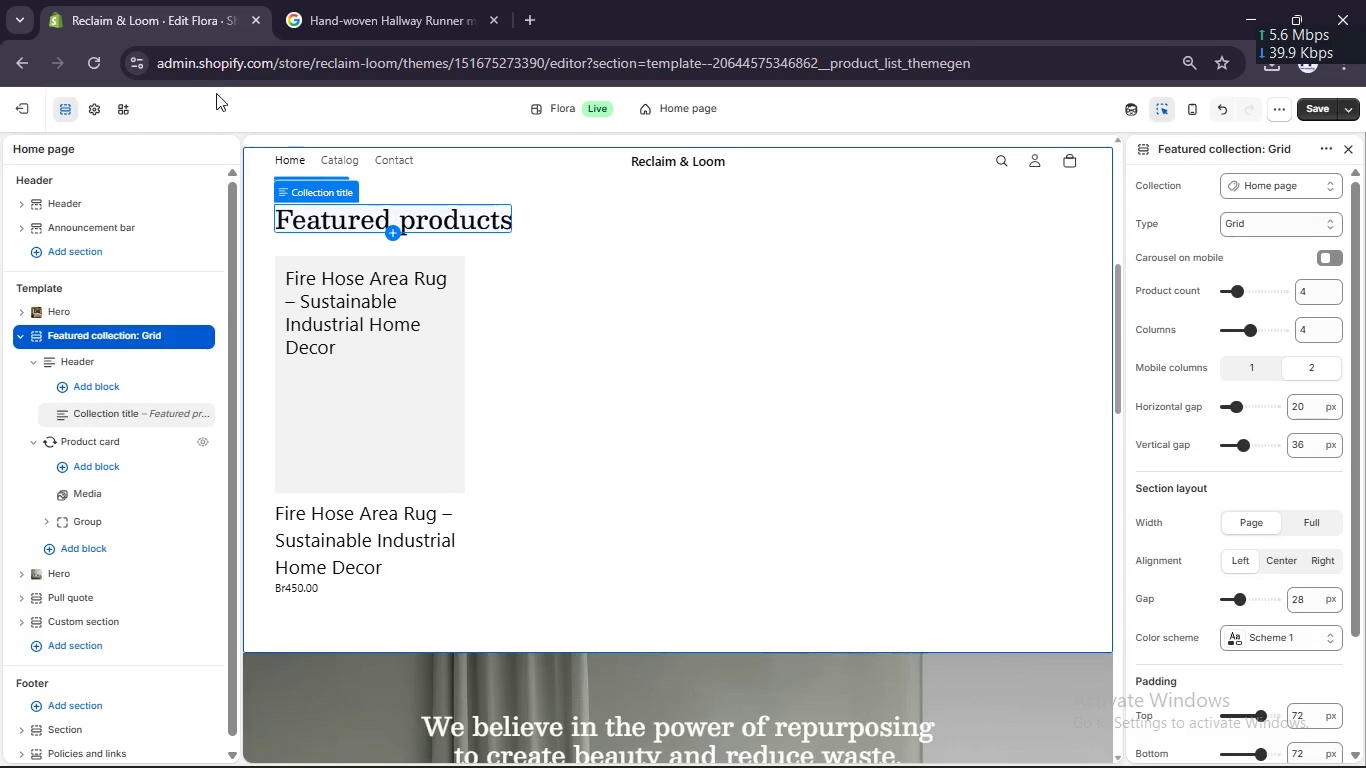 
left_click([1314, 188])
 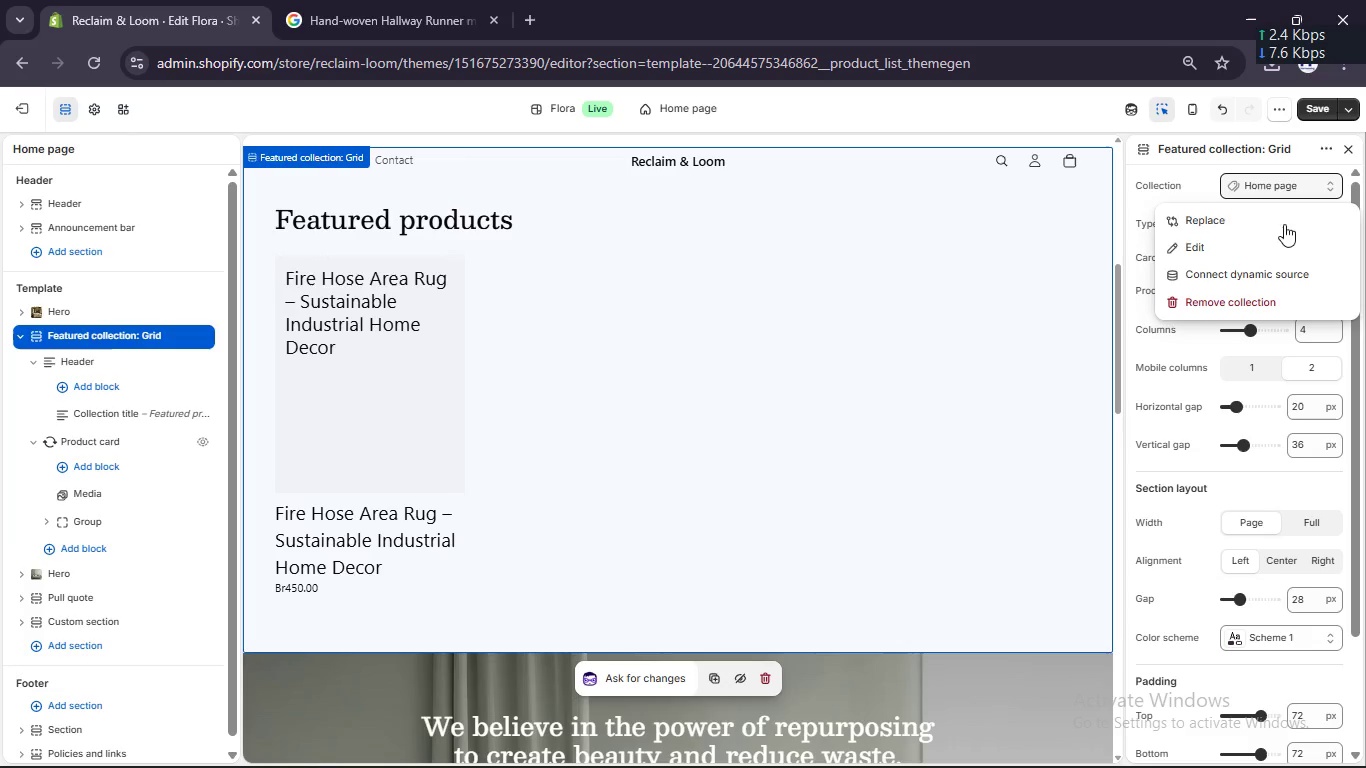 
left_click([1257, 270])
 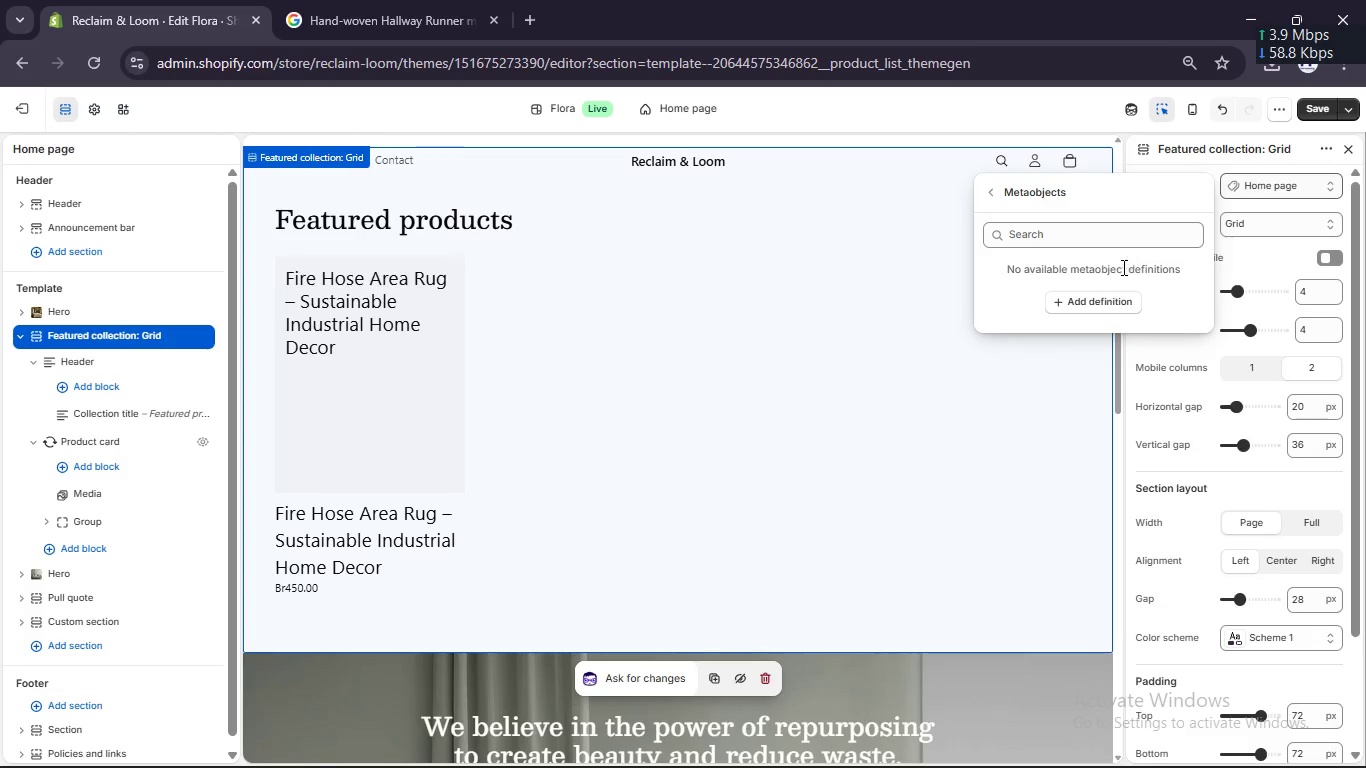 
left_click([1099, 304])
 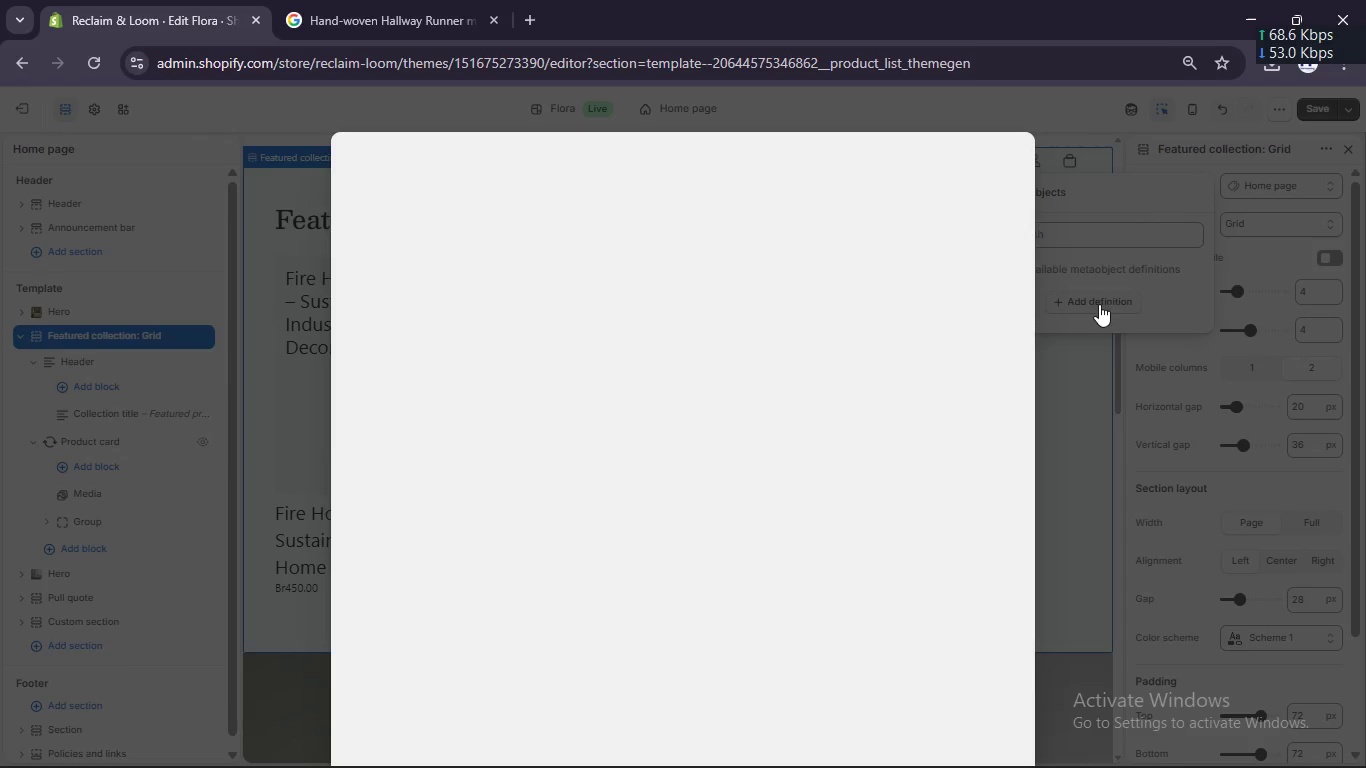 
mouse_move([1012, 300])
 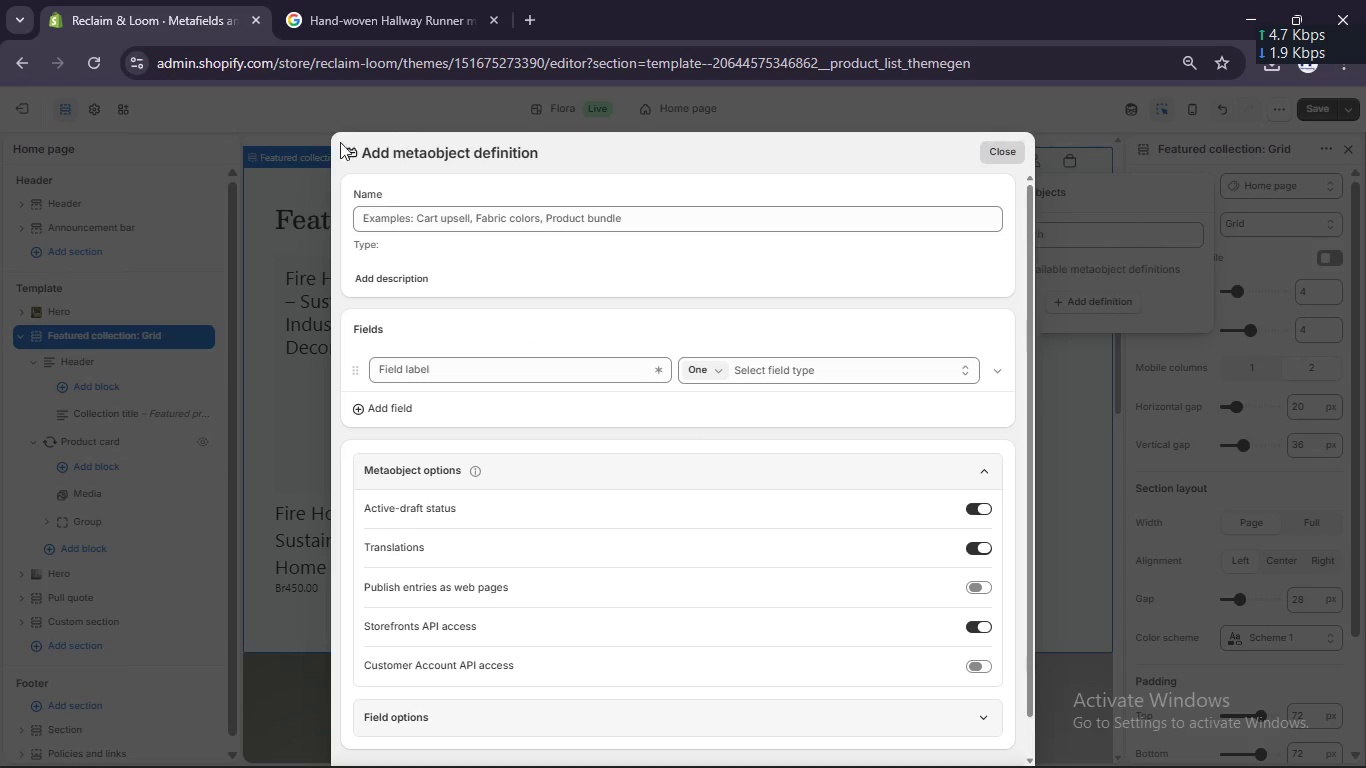 
left_click([288, 145])
 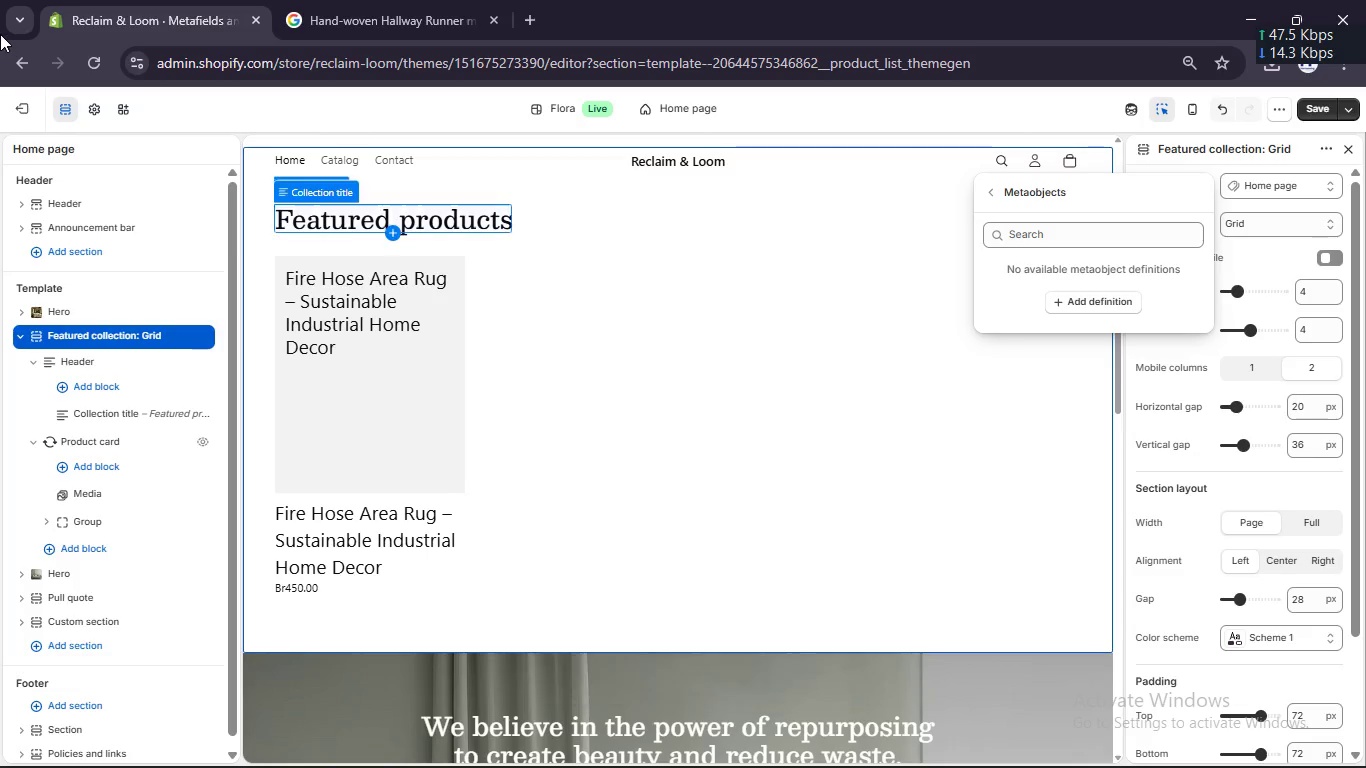 
left_click([17, 107])
 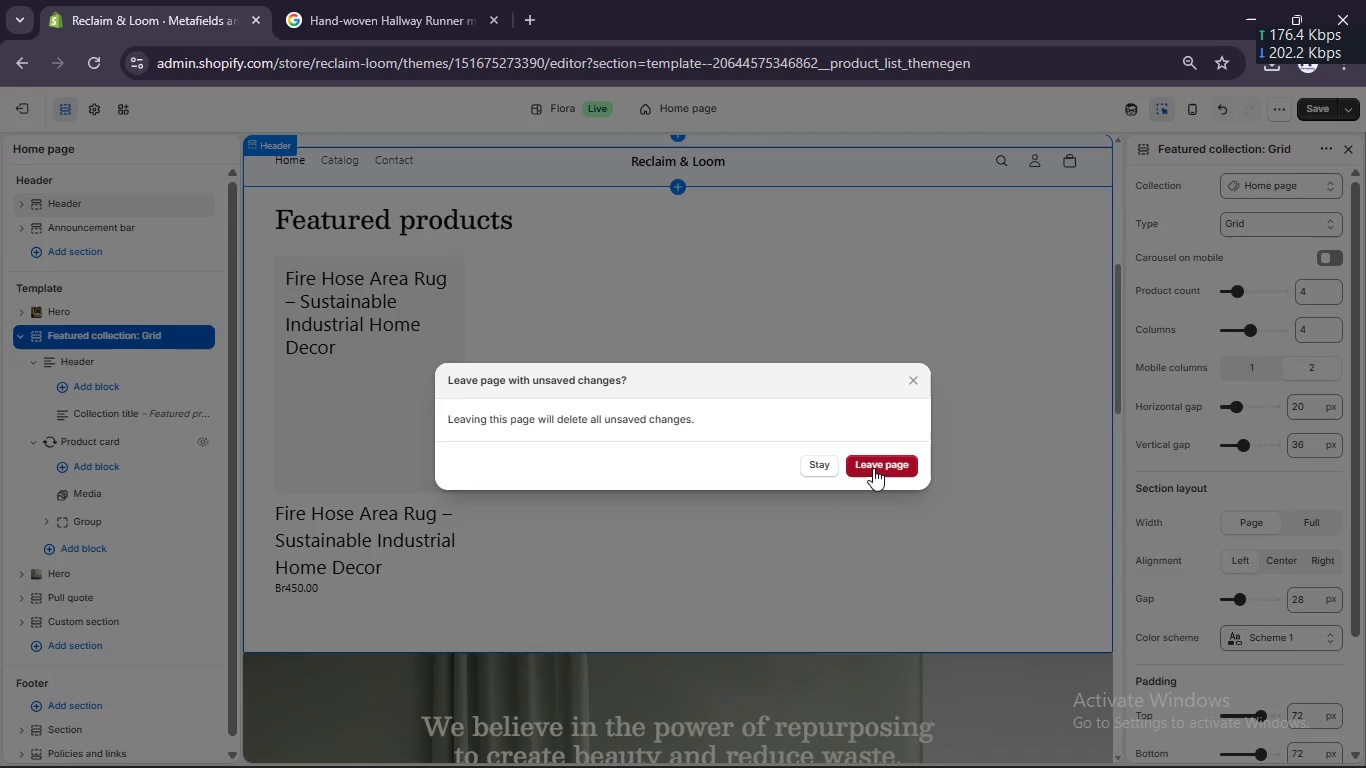 
left_click([870, 468])
 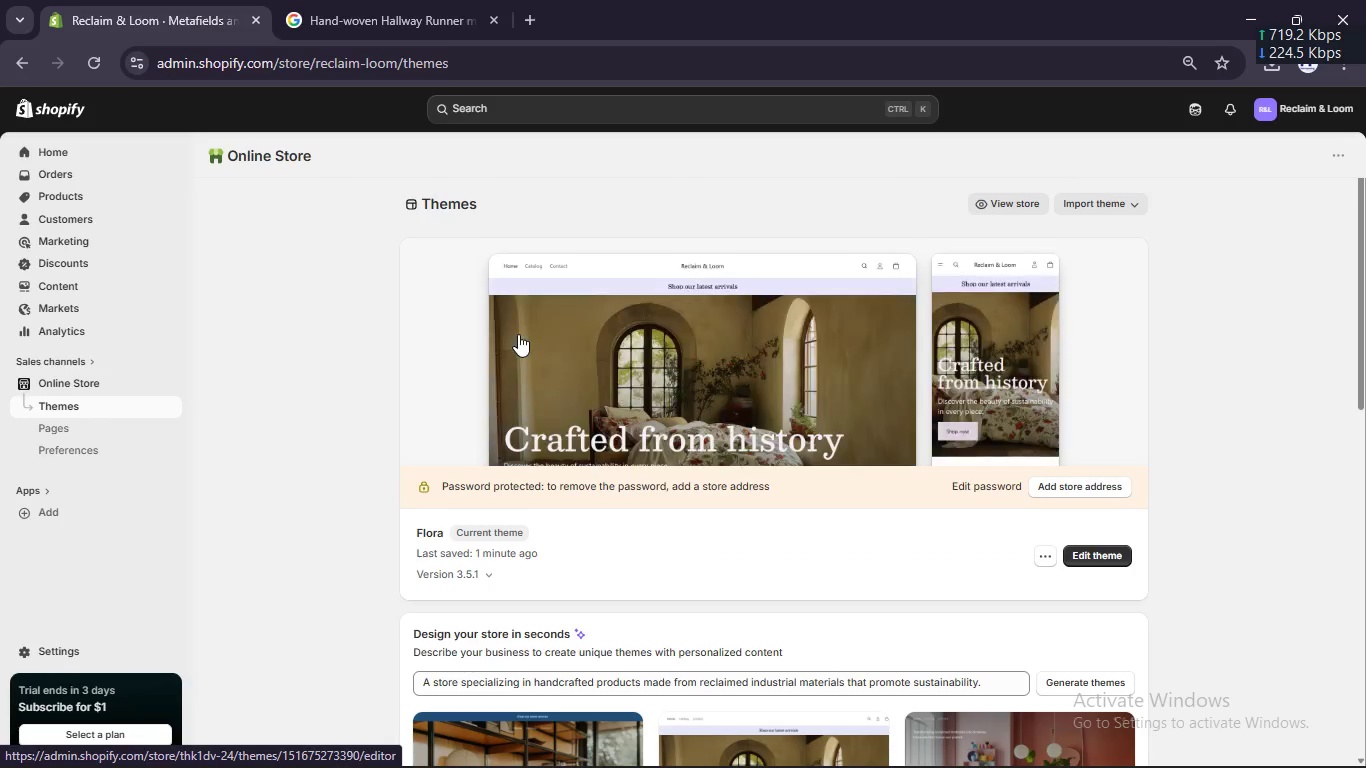 
left_click([1013, 205])
 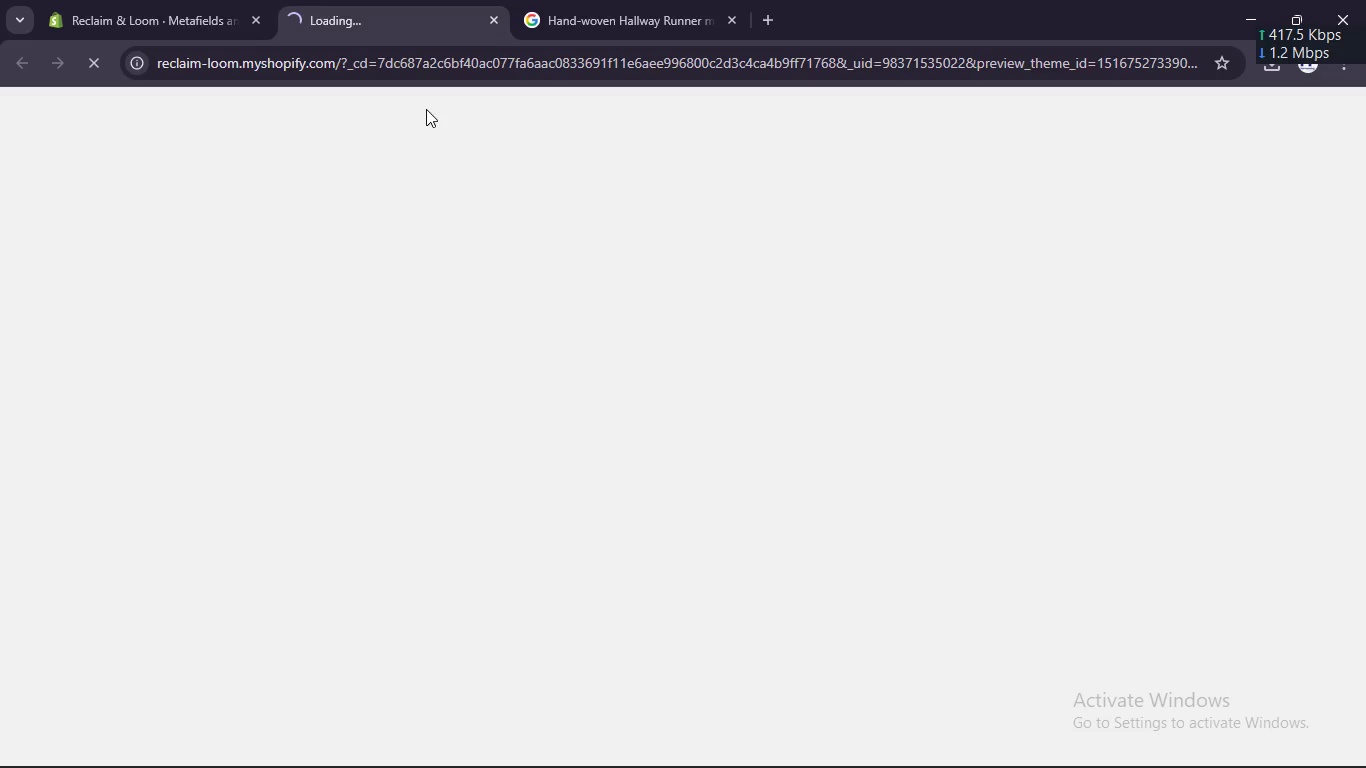 
left_click([230, 0])
 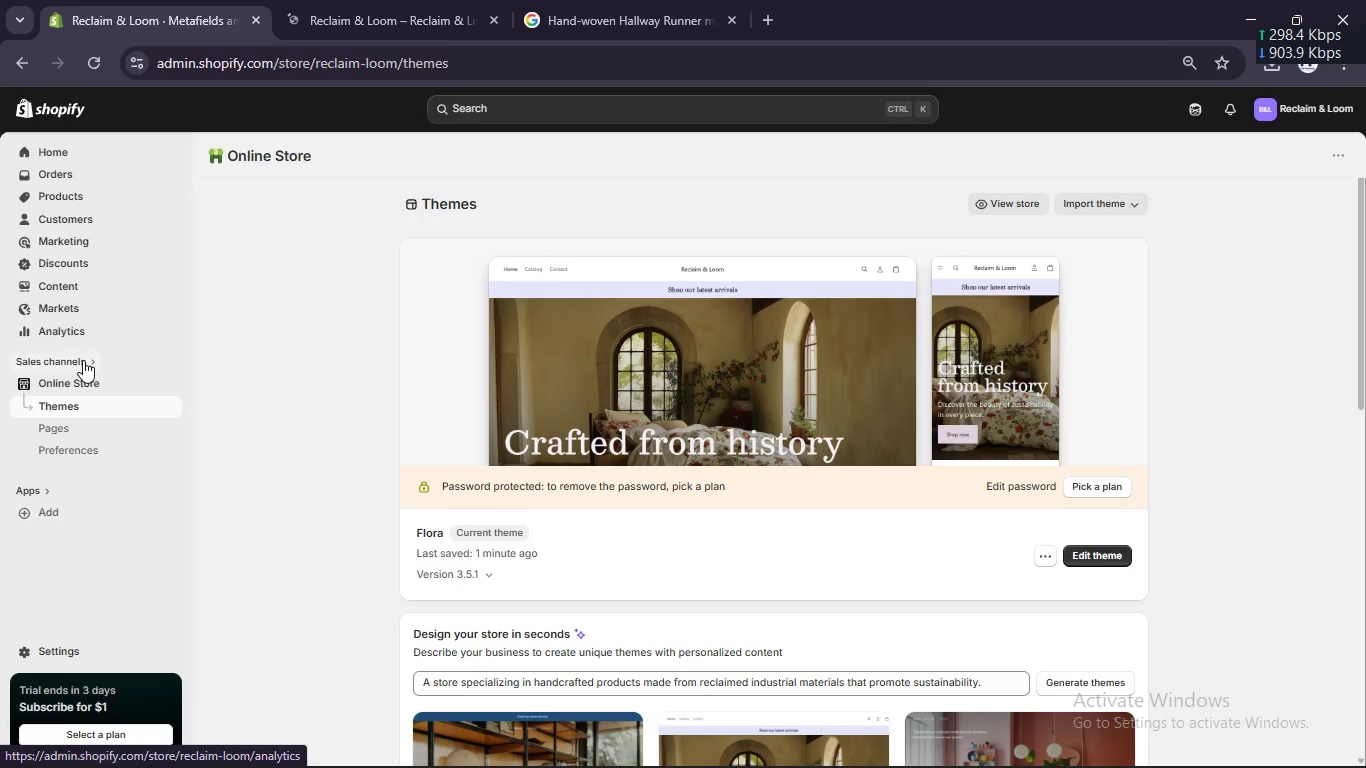 
left_click([81, 201])
 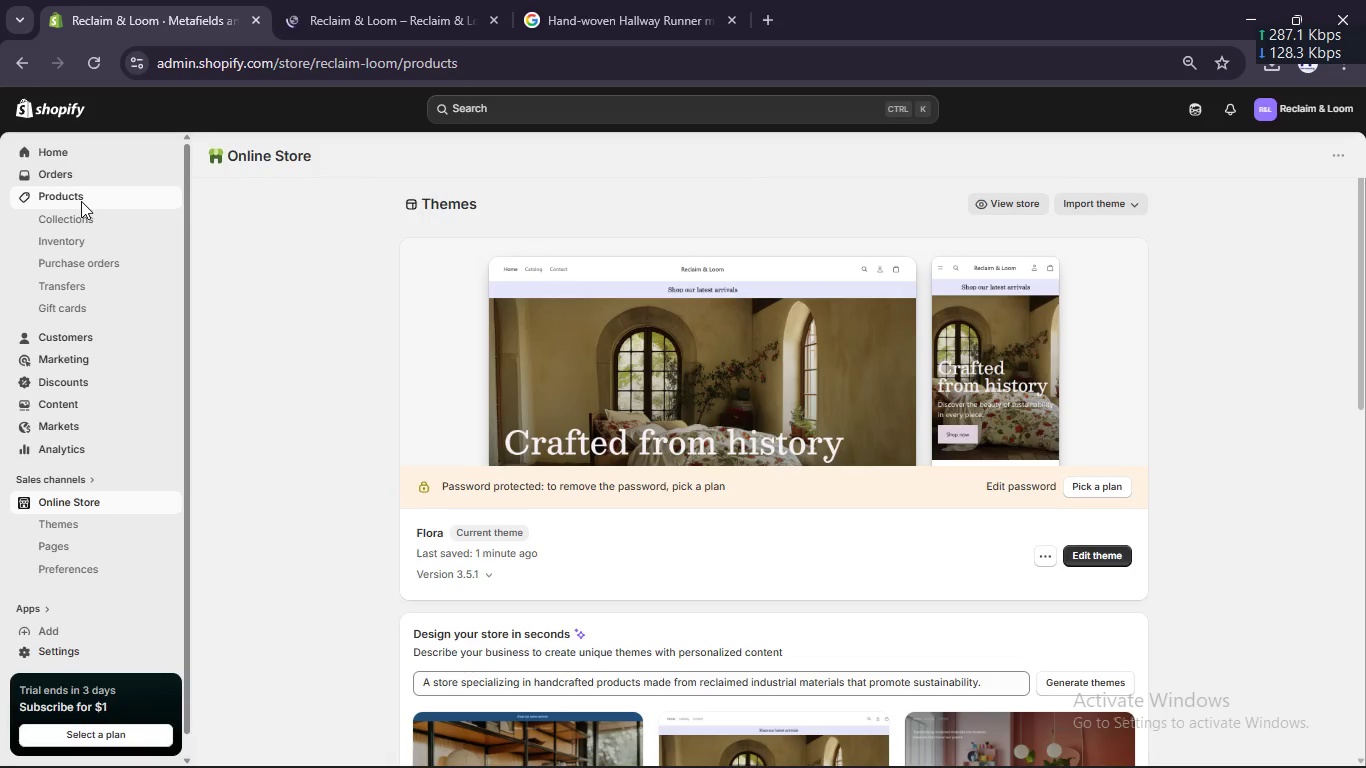 
left_click([83, 216])
 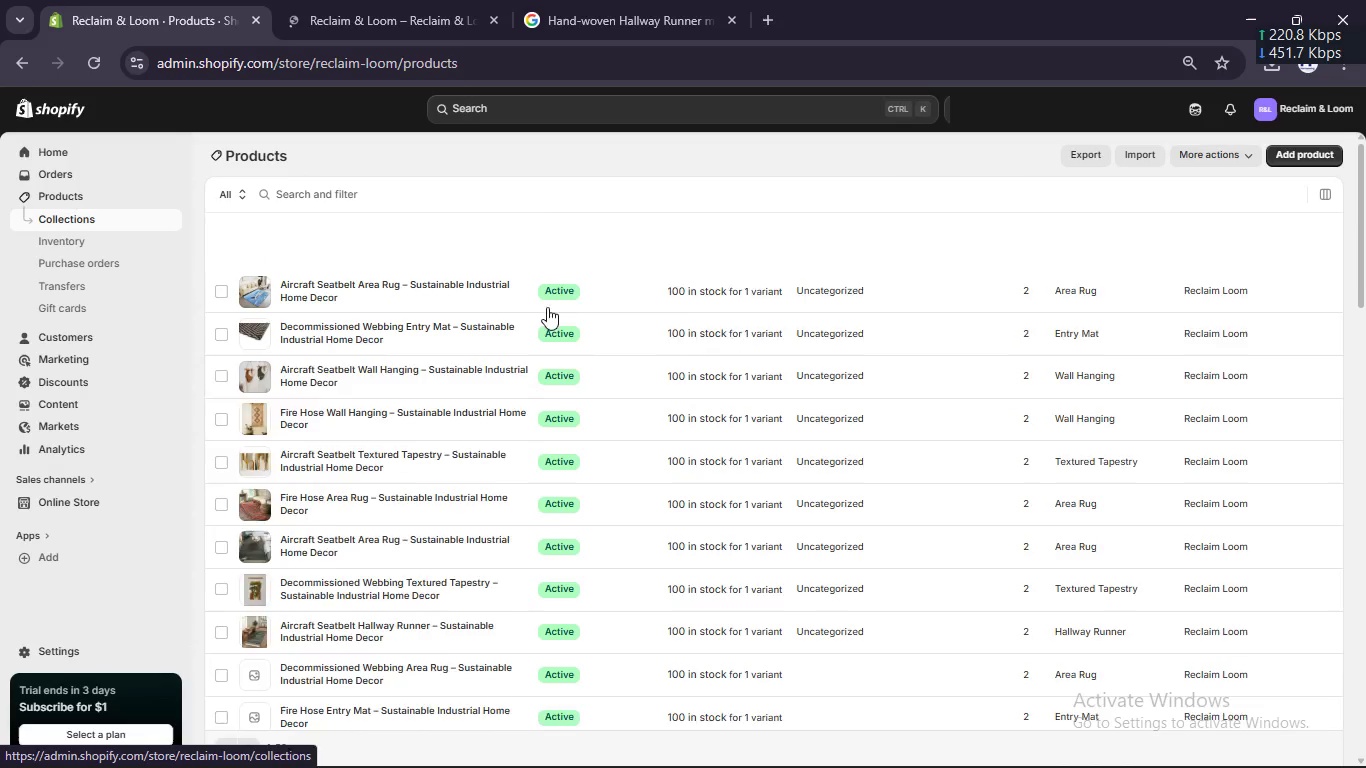 
mouse_move([1173, 250])
 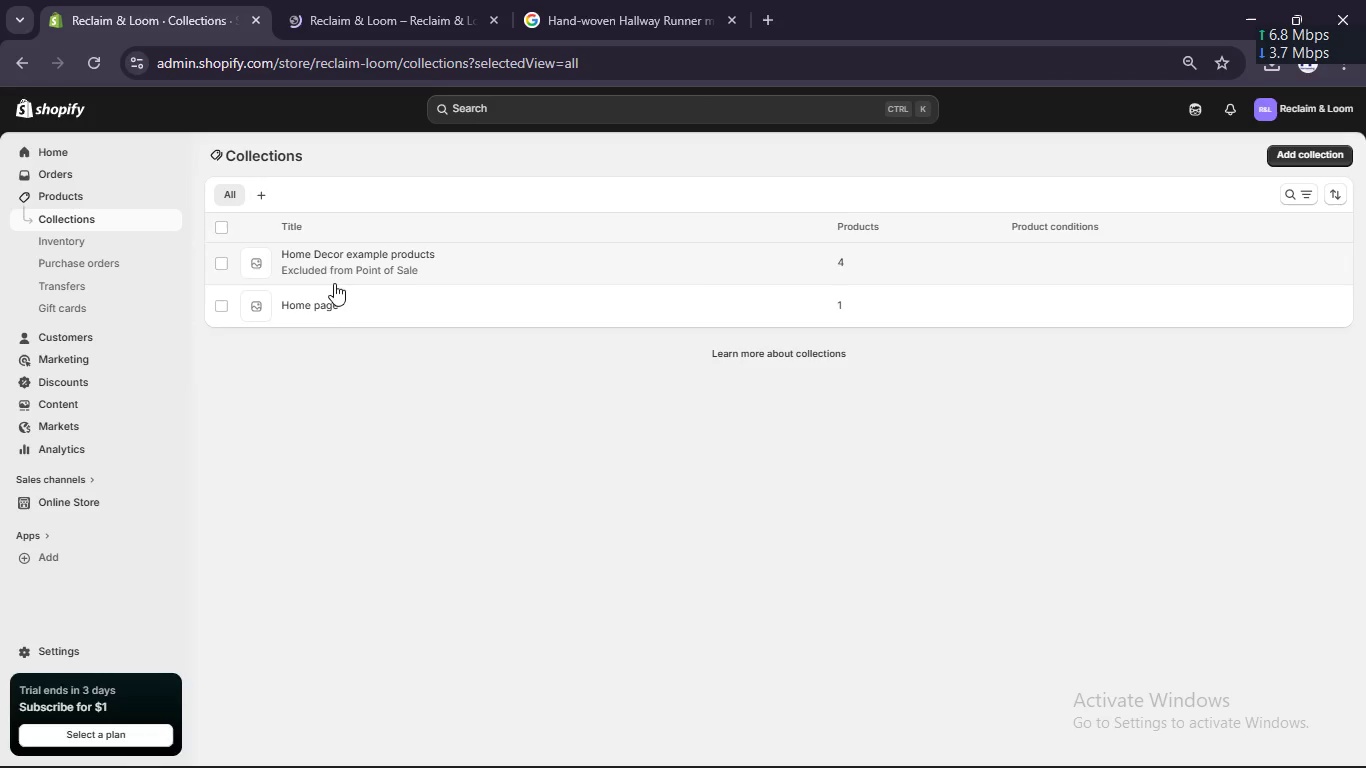 
wait(5.19)
 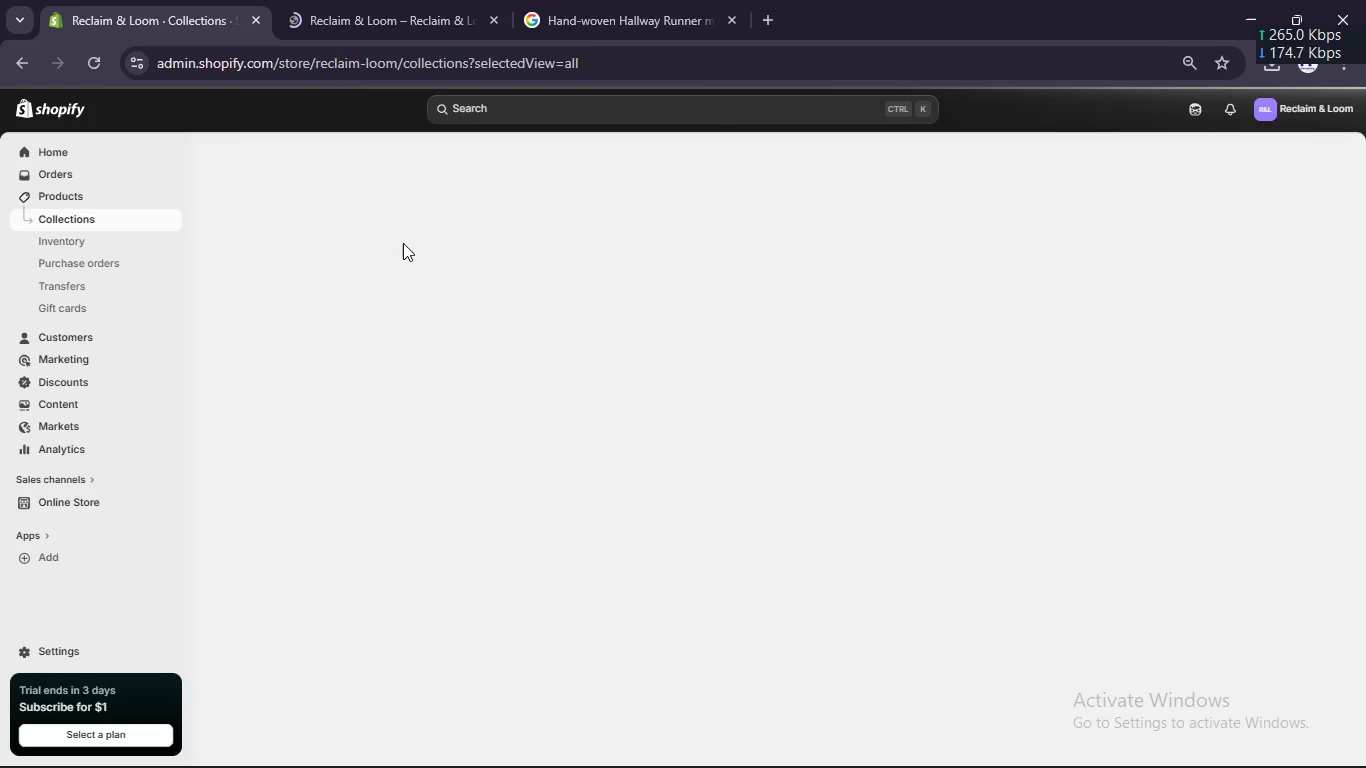 
left_click([218, 265])
 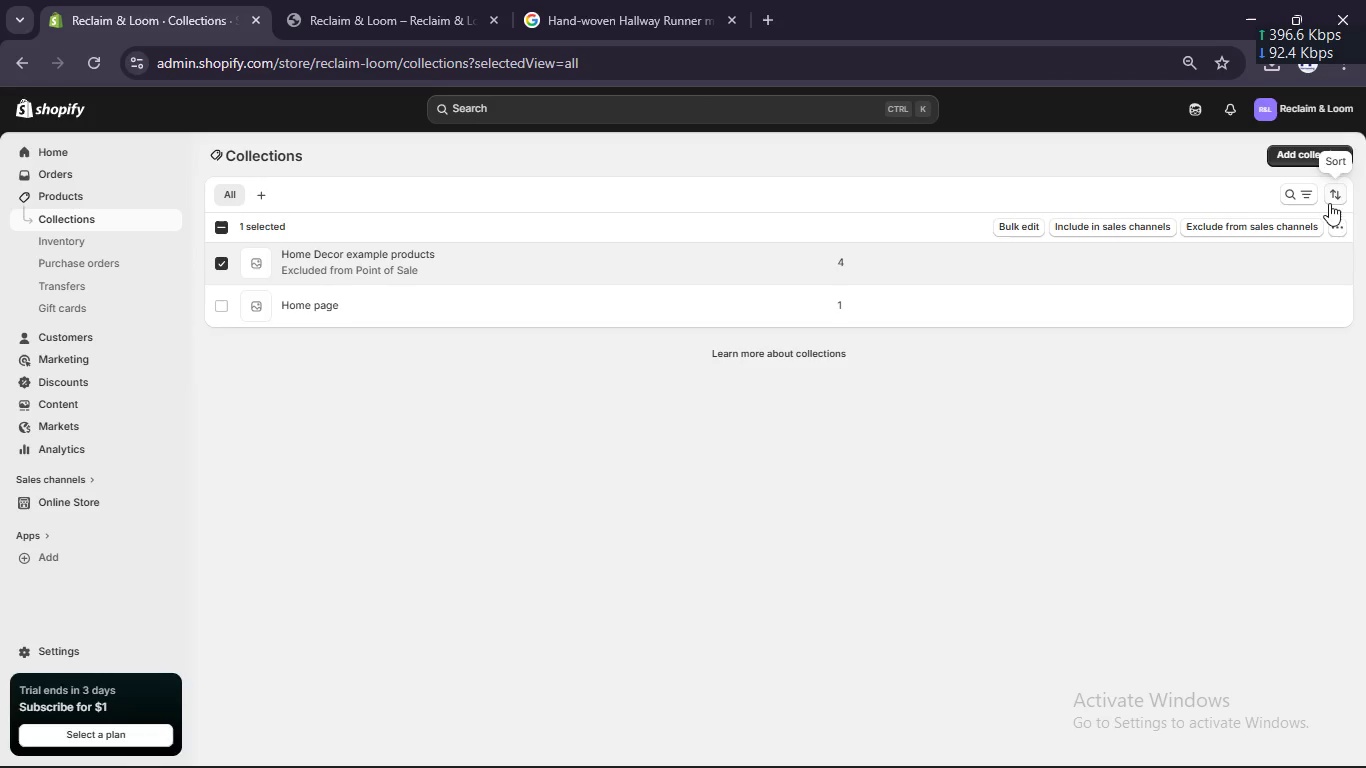 
left_click([1340, 221])
 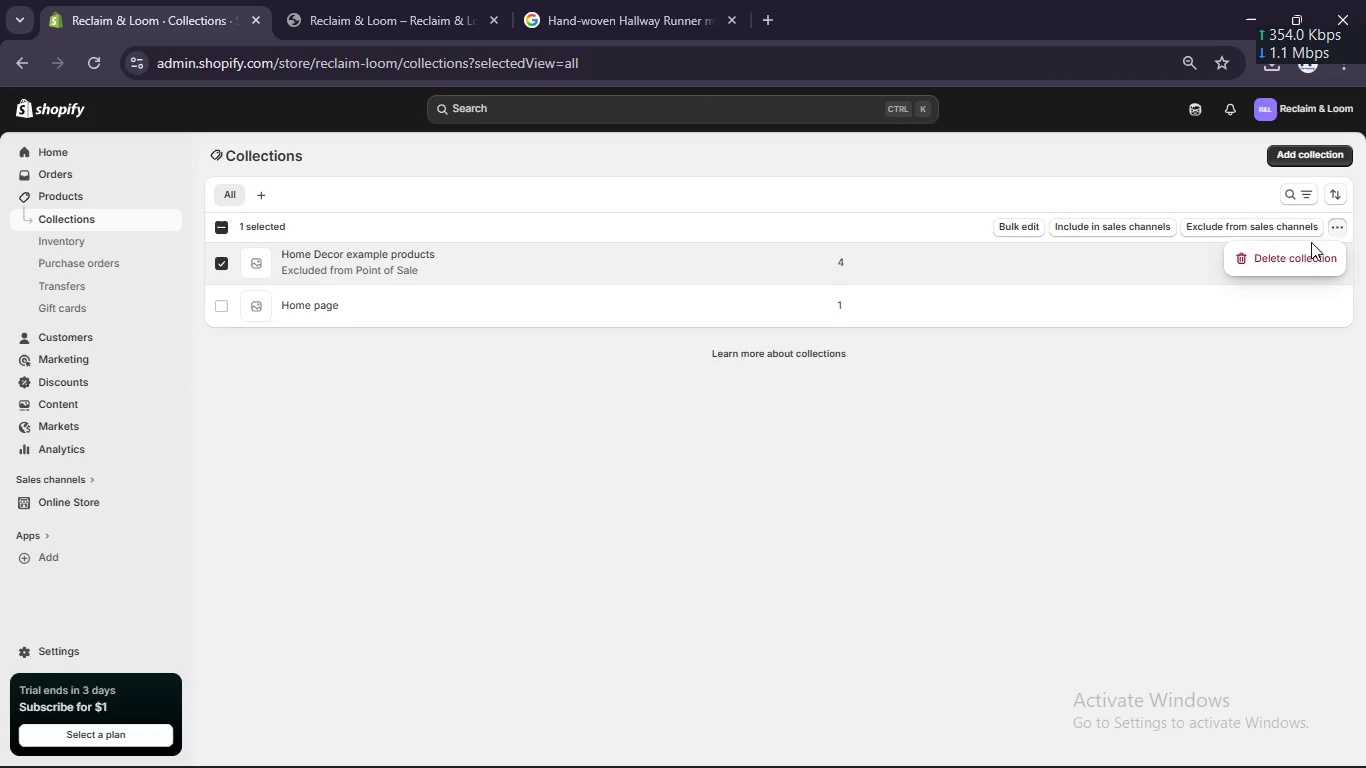 
left_click([1305, 252])
 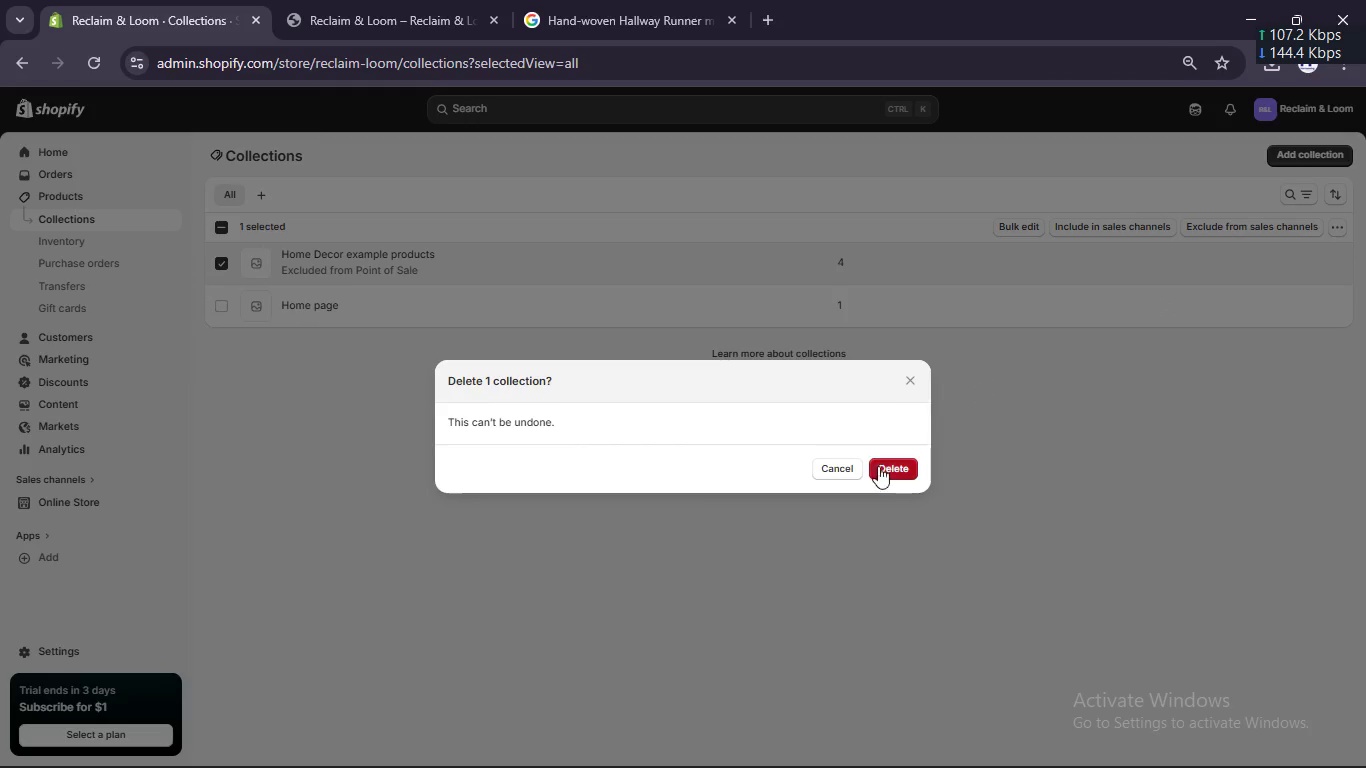 
left_click([885, 469])
 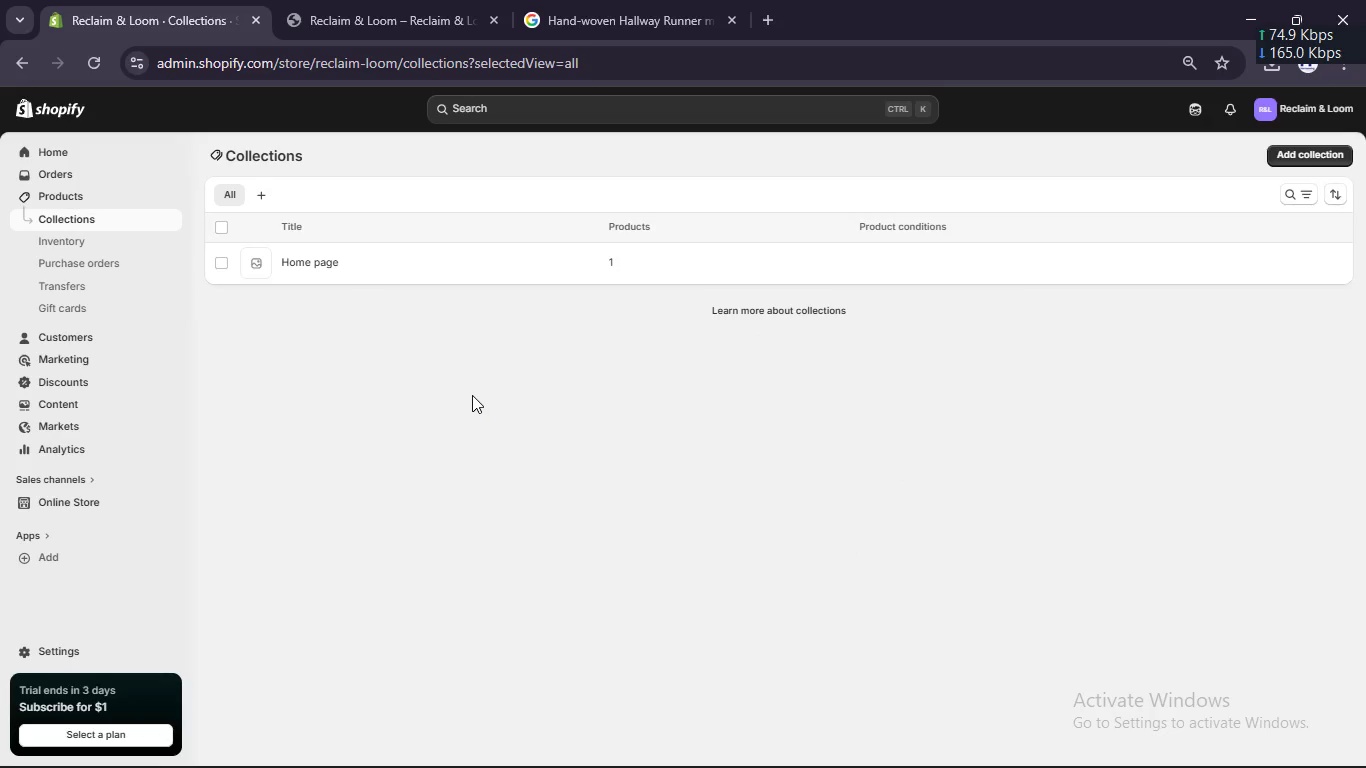 
left_click([312, 261])
 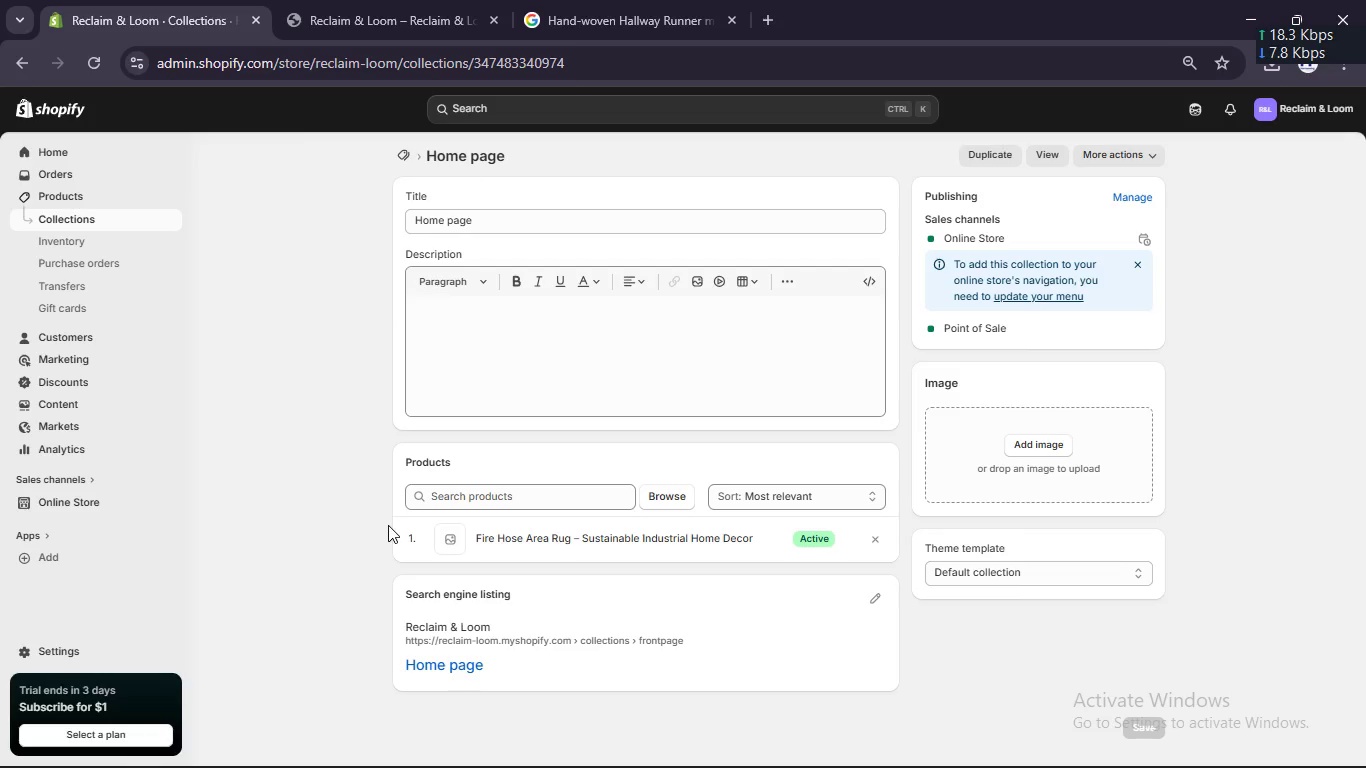 
wait(21.41)
 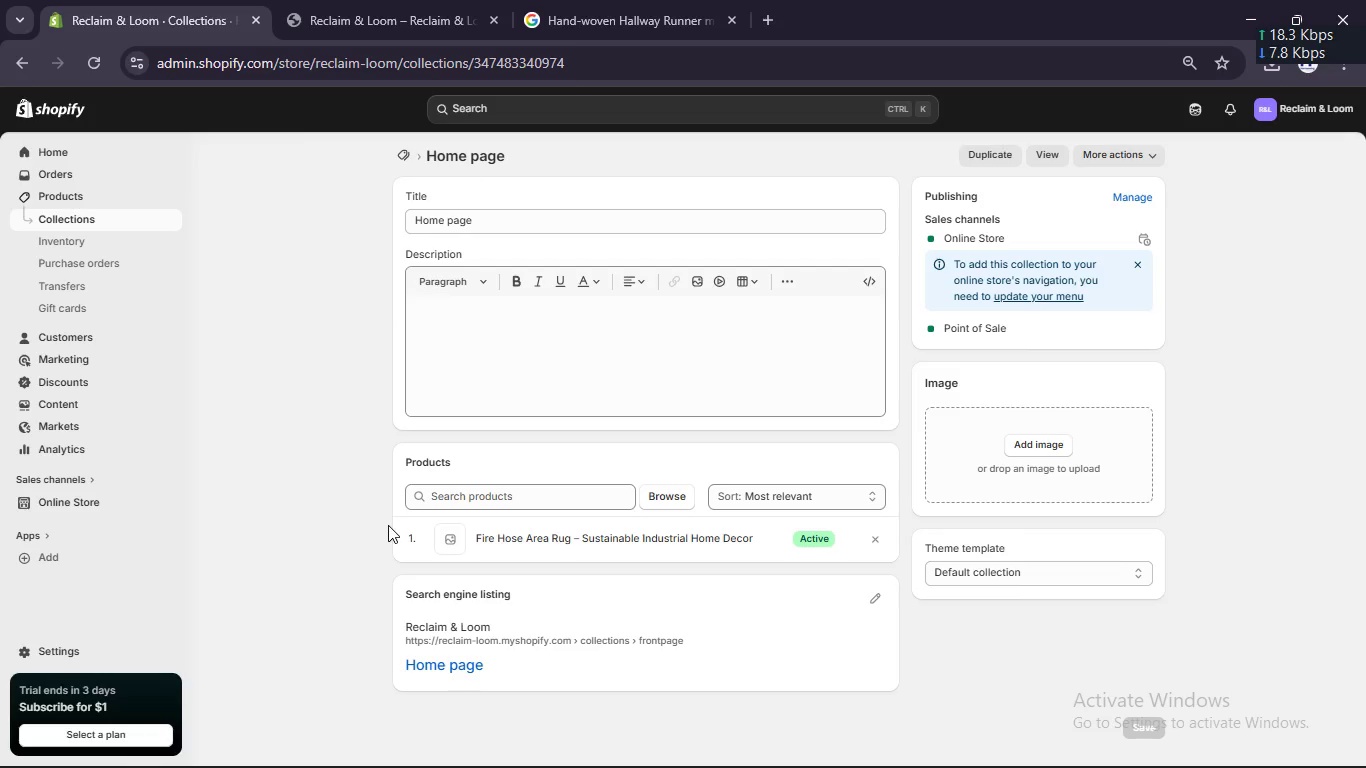 
left_click([657, 501])
 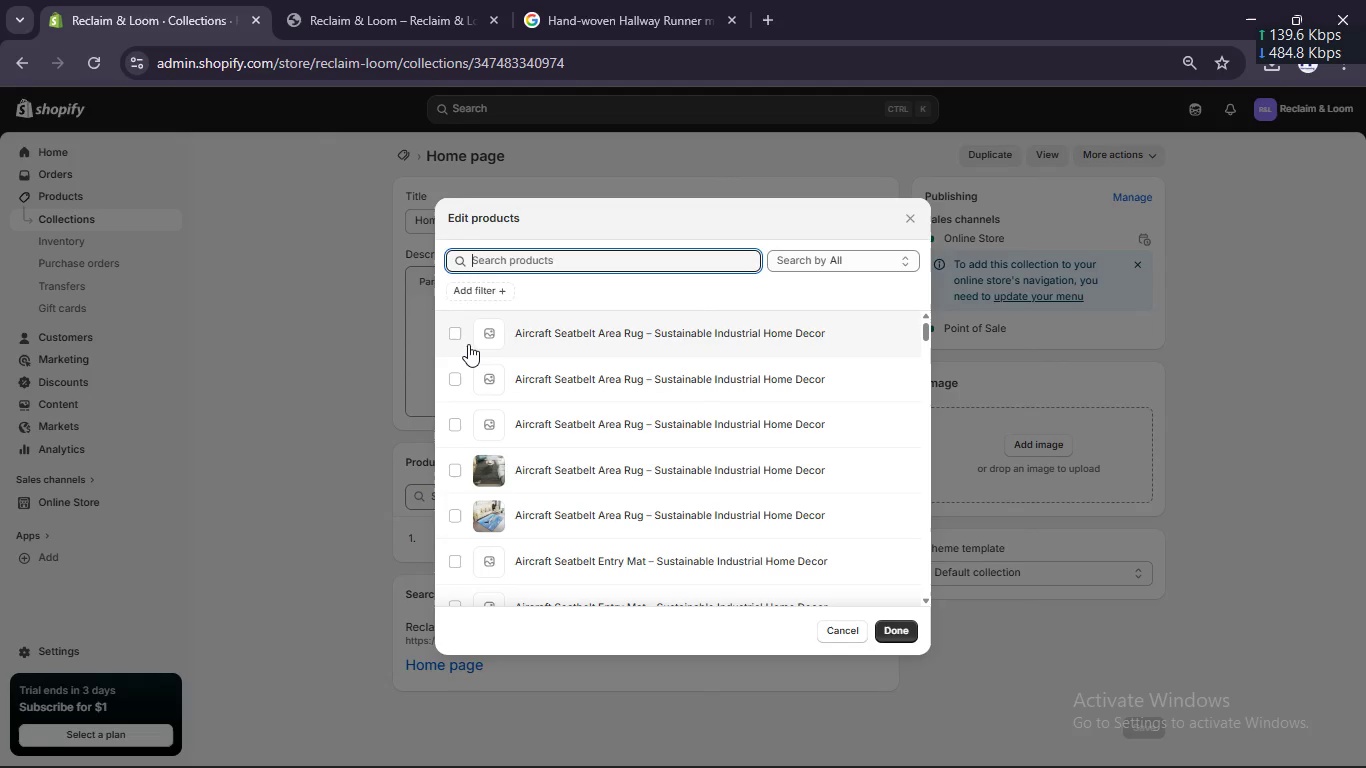 
left_click([450, 336])
 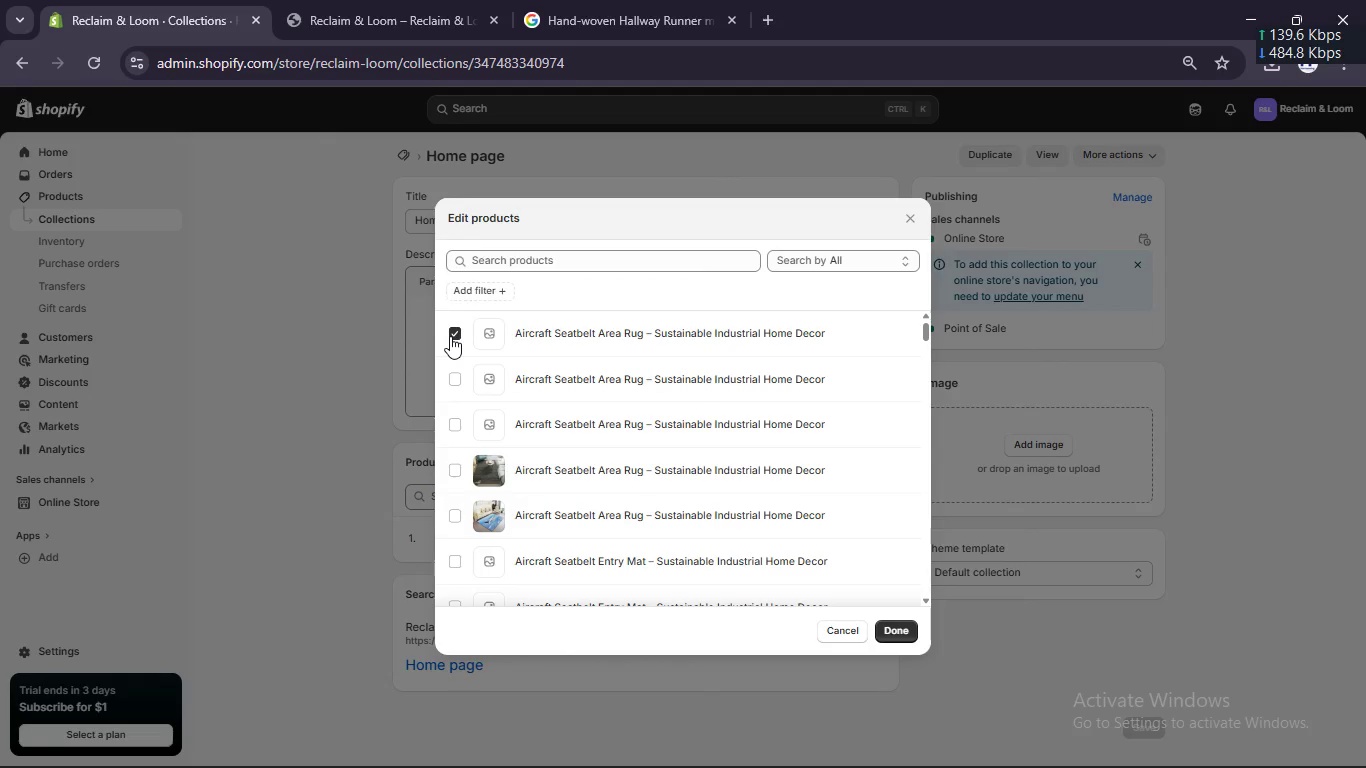 
left_click([450, 336])
 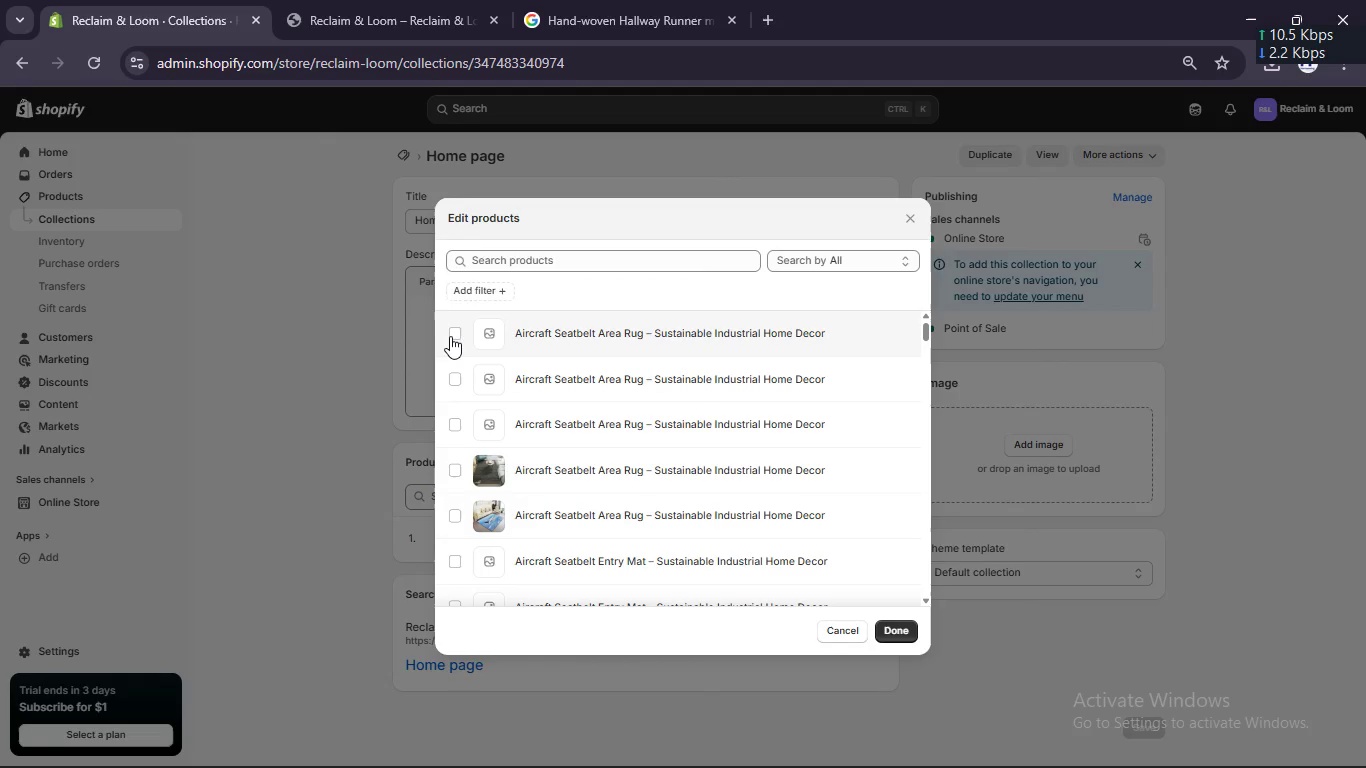 
left_click([450, 336])
 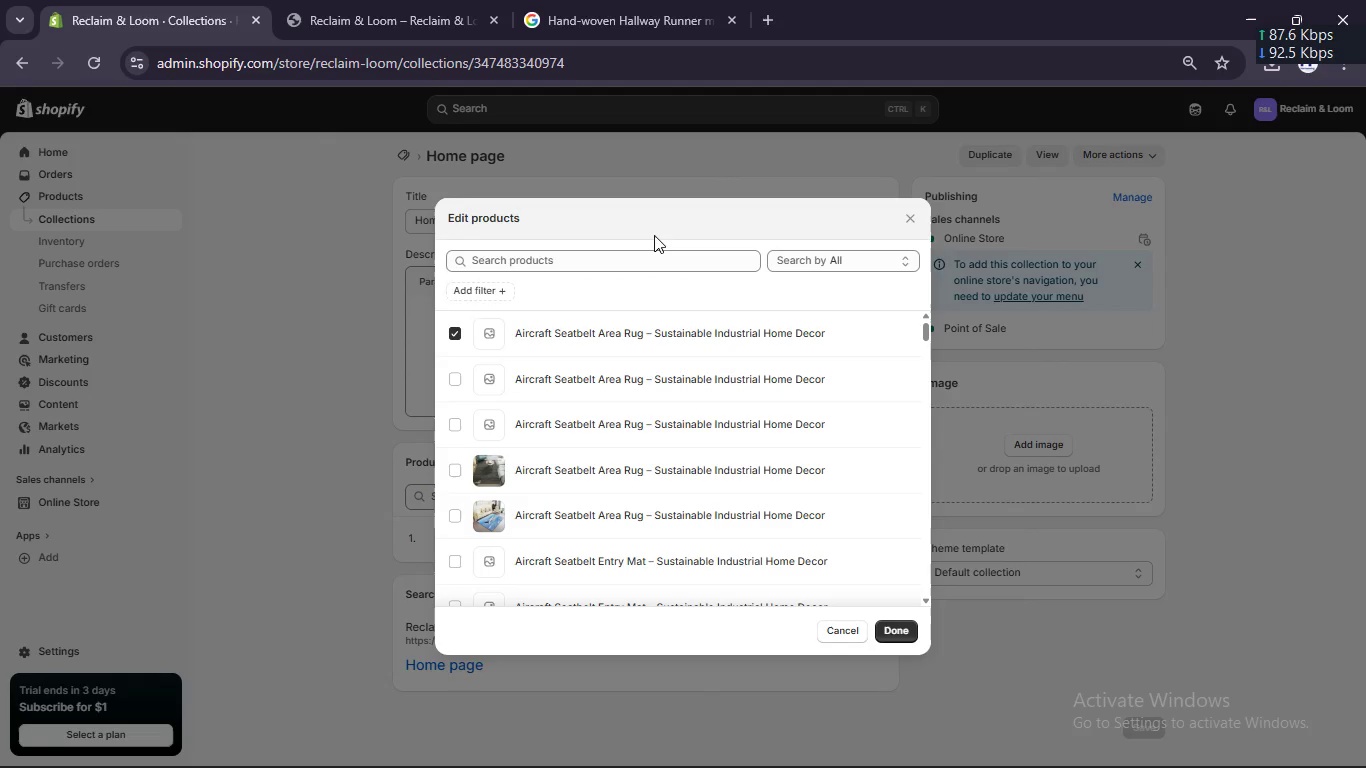 
scroll: coordinate [585, 504], scroll_direction: down, amount: 5.0
 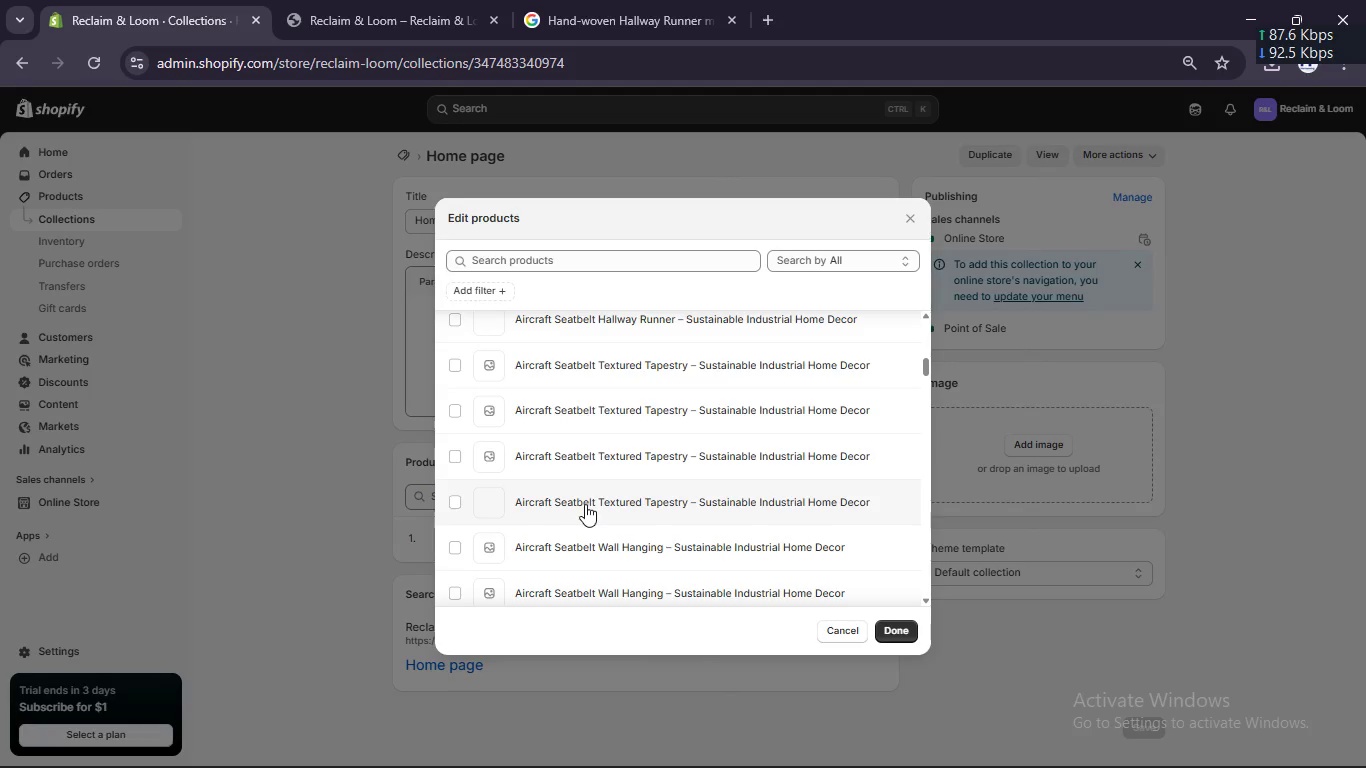 
scroll: coordinate [585, 504], scroll_direction: up, amount: 9.0
 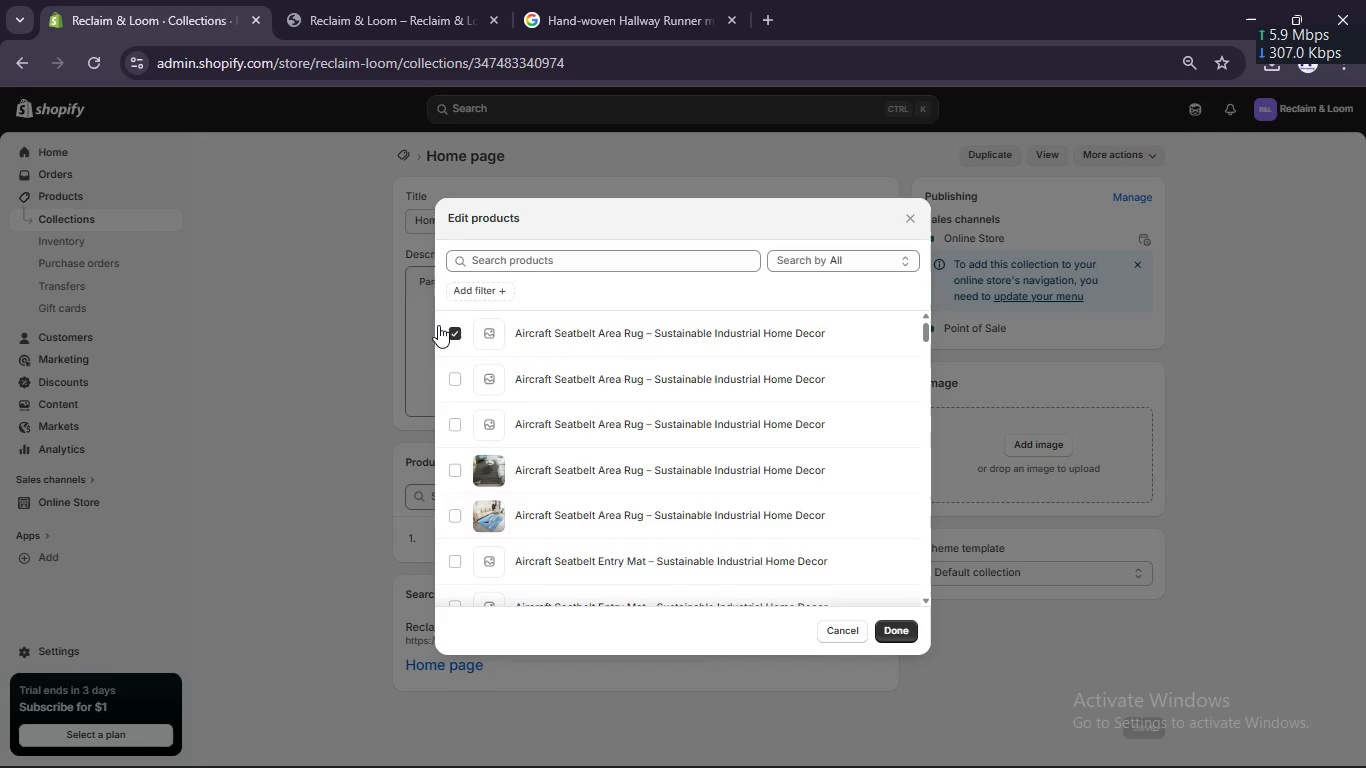 
left_click_drag(start_coordinate=[438, 325], to_coordinate=[620, 728])
 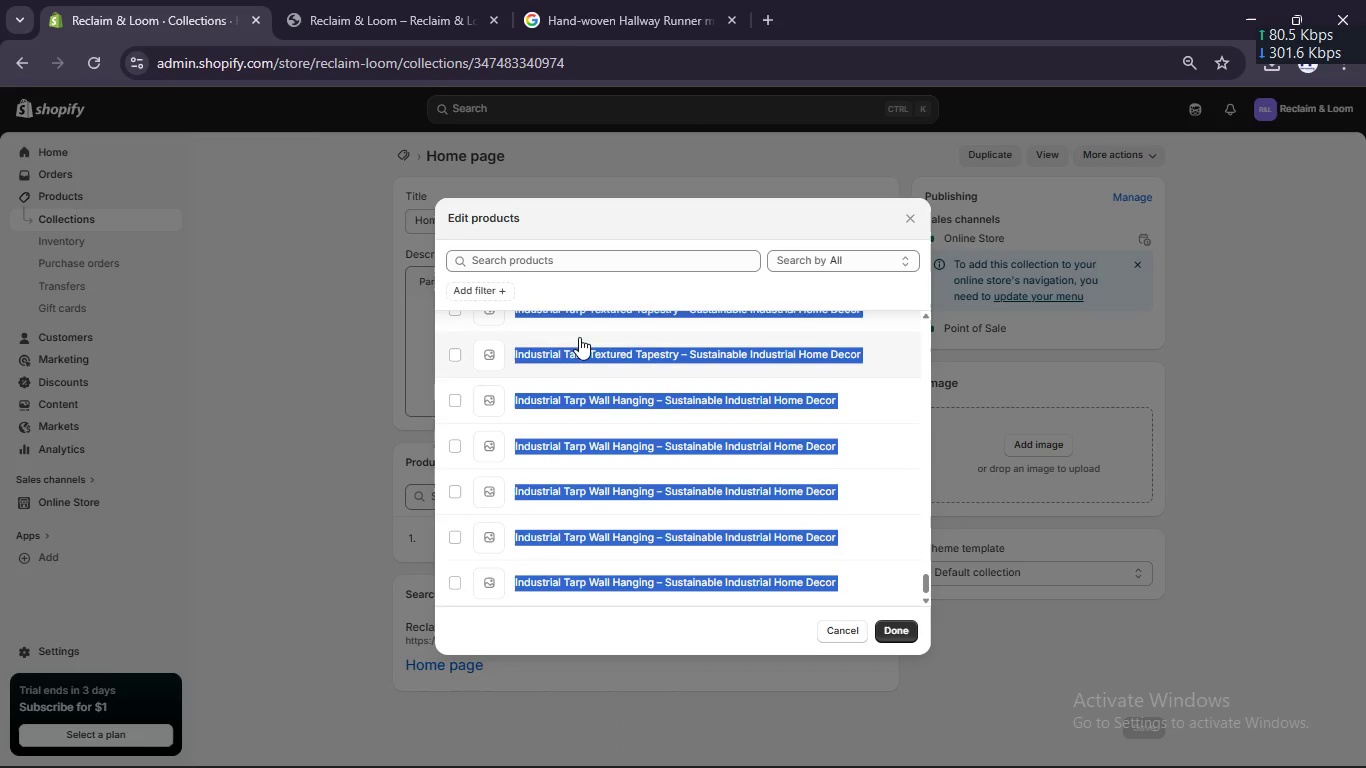 
scroll: coordinate [454, 387], scroll_direction: up, amount: 44.0
 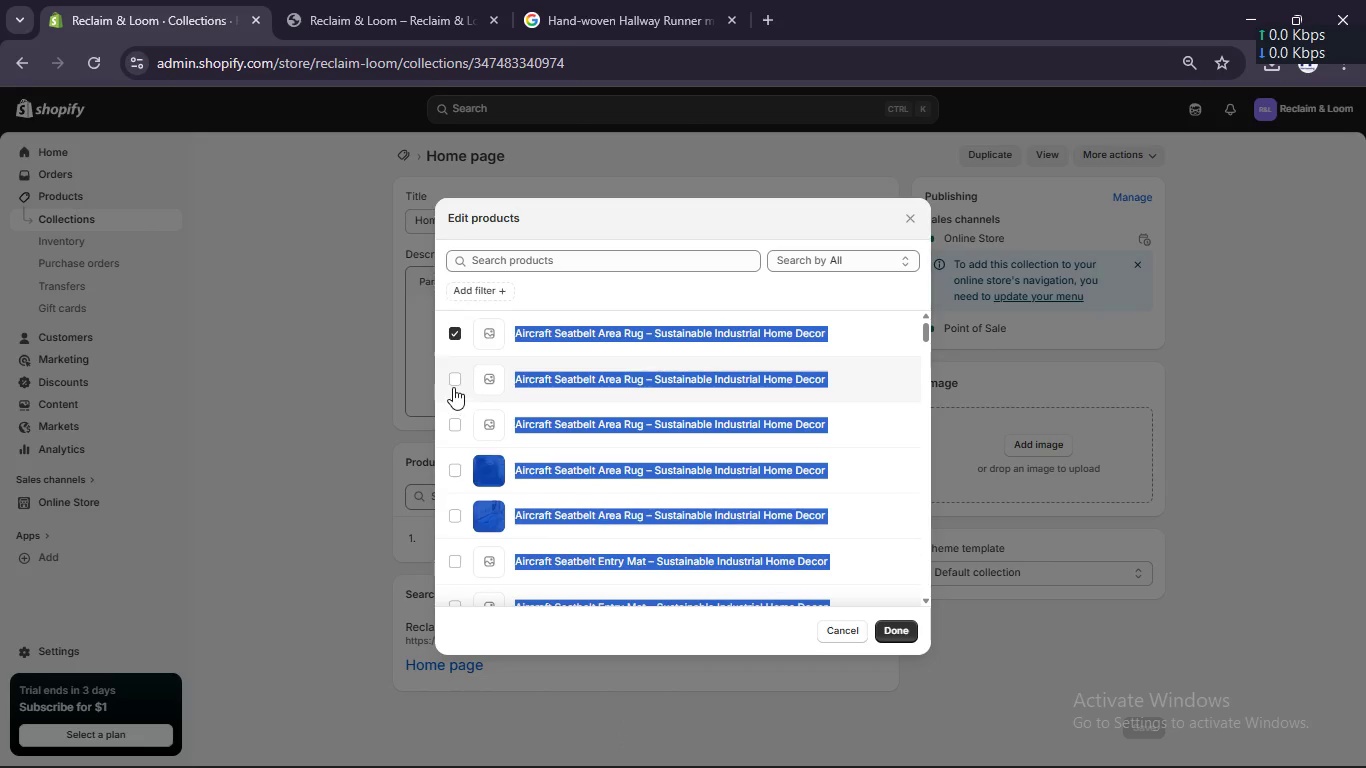 
left_click([453, 387])
 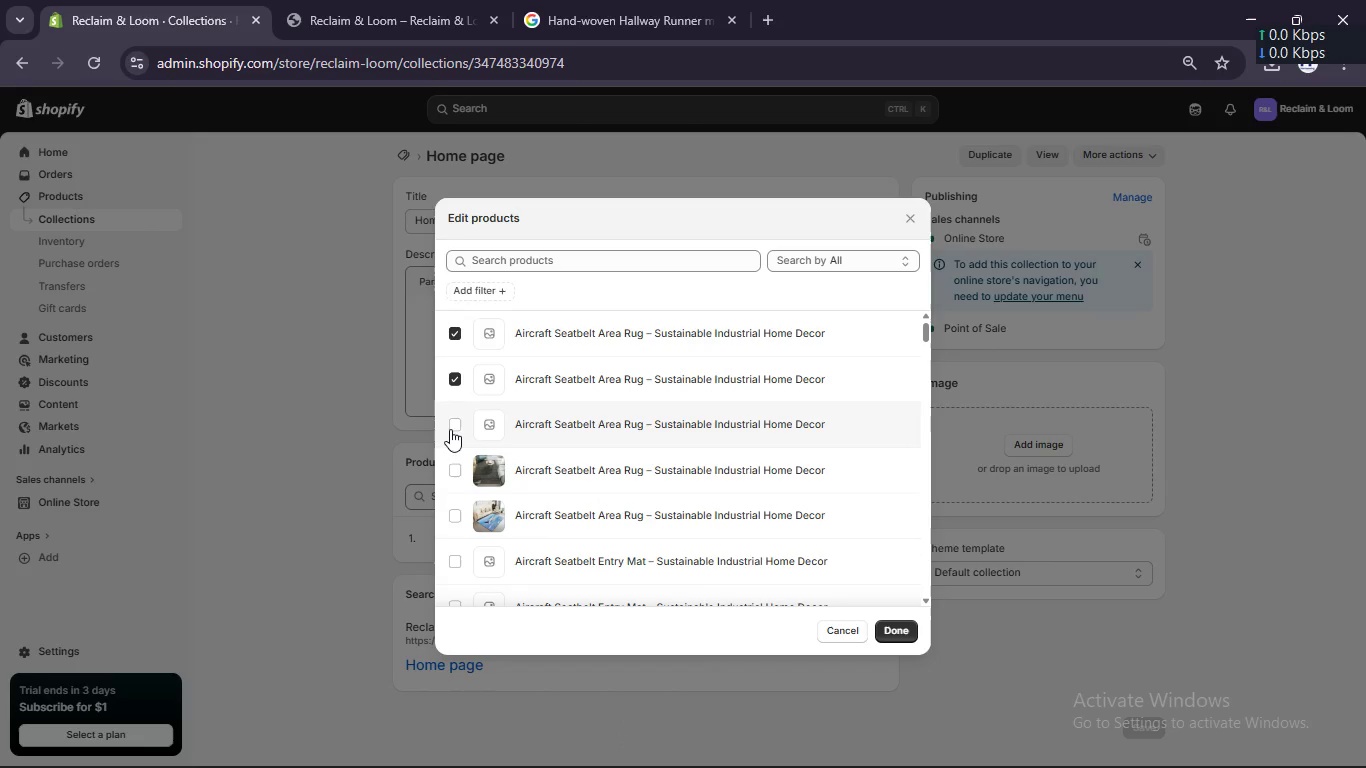 
left_click([450, 429])
 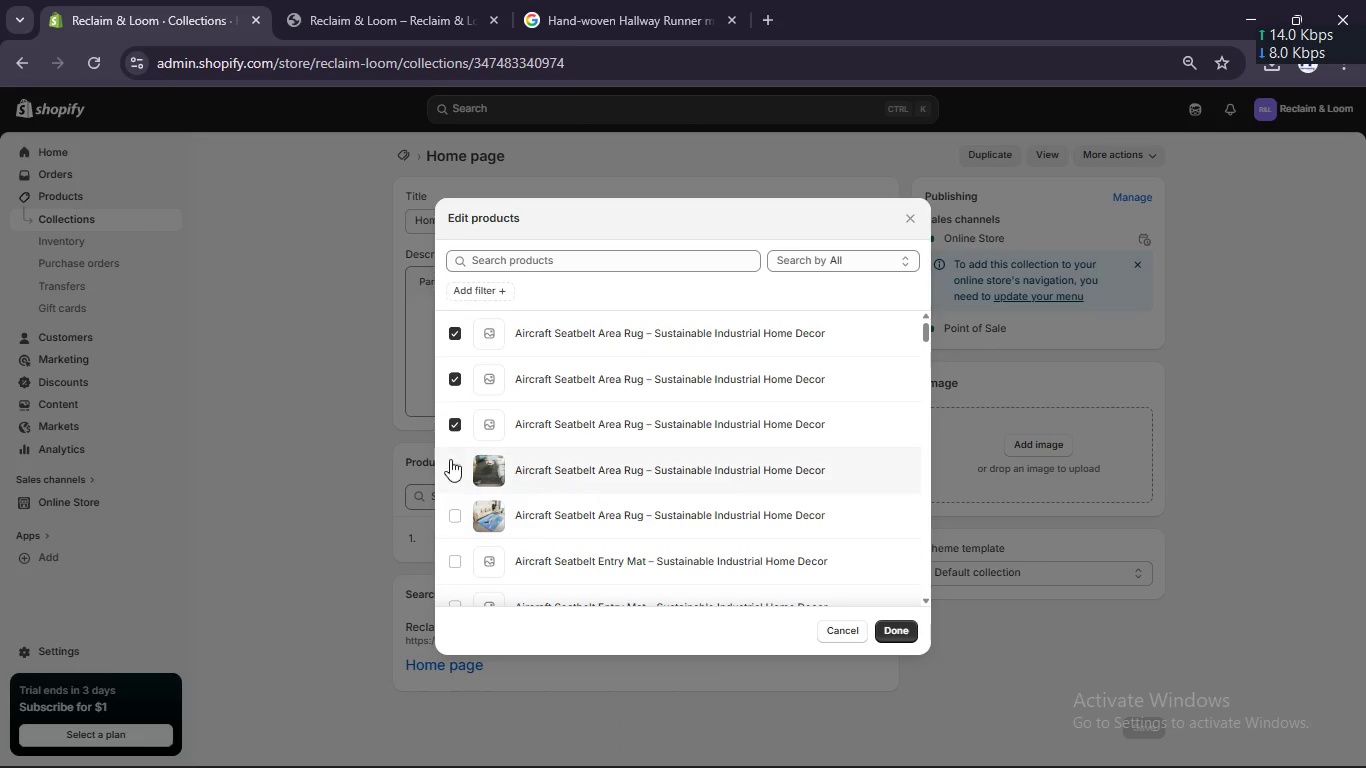 
left_click([450, 461])
 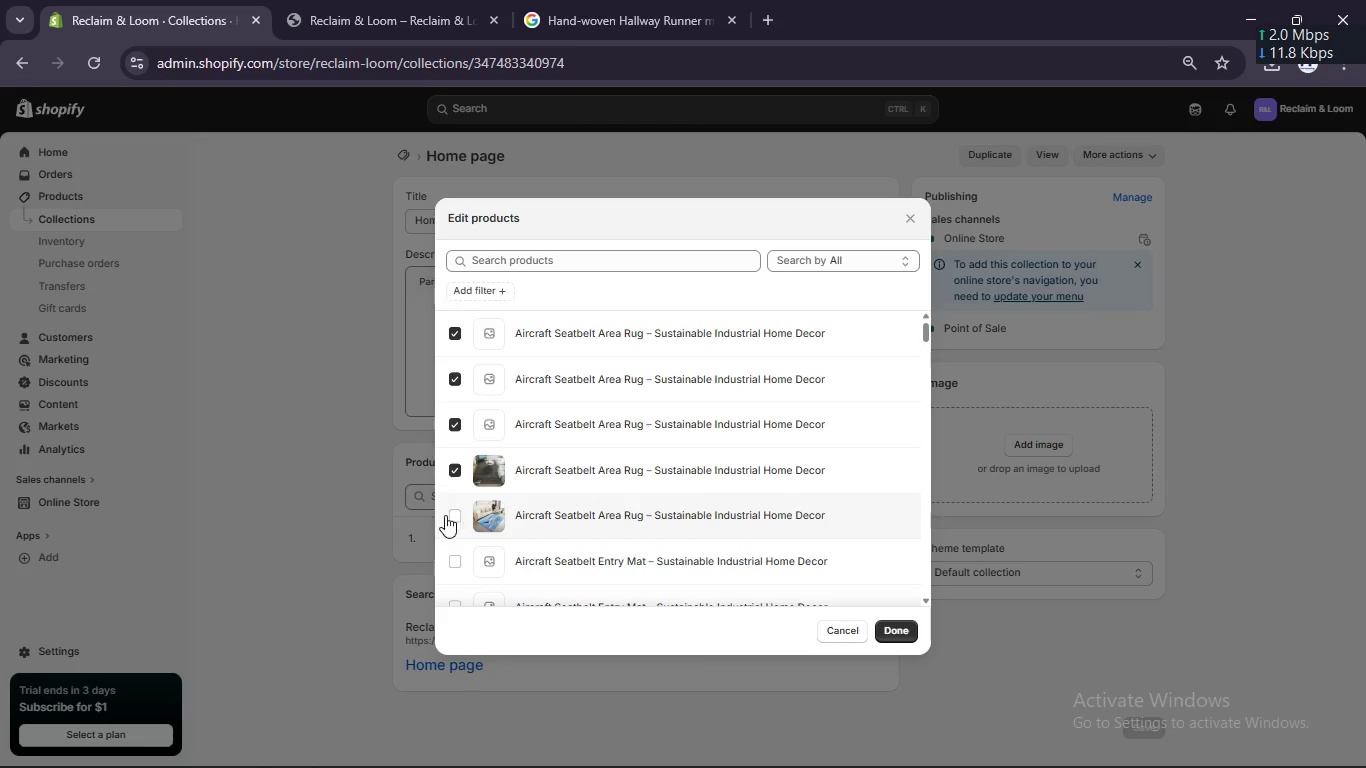 
left_click([444, 518])
 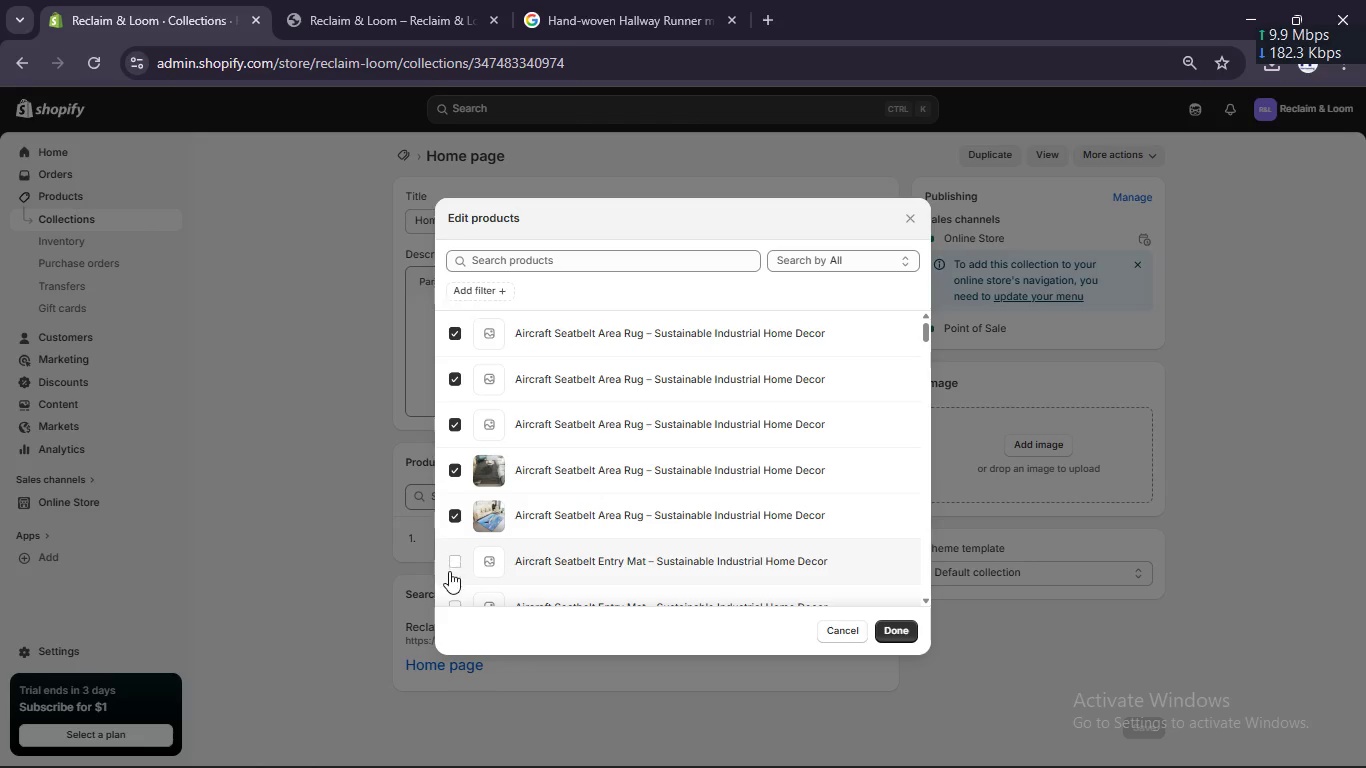 
left_click([449, 572])
 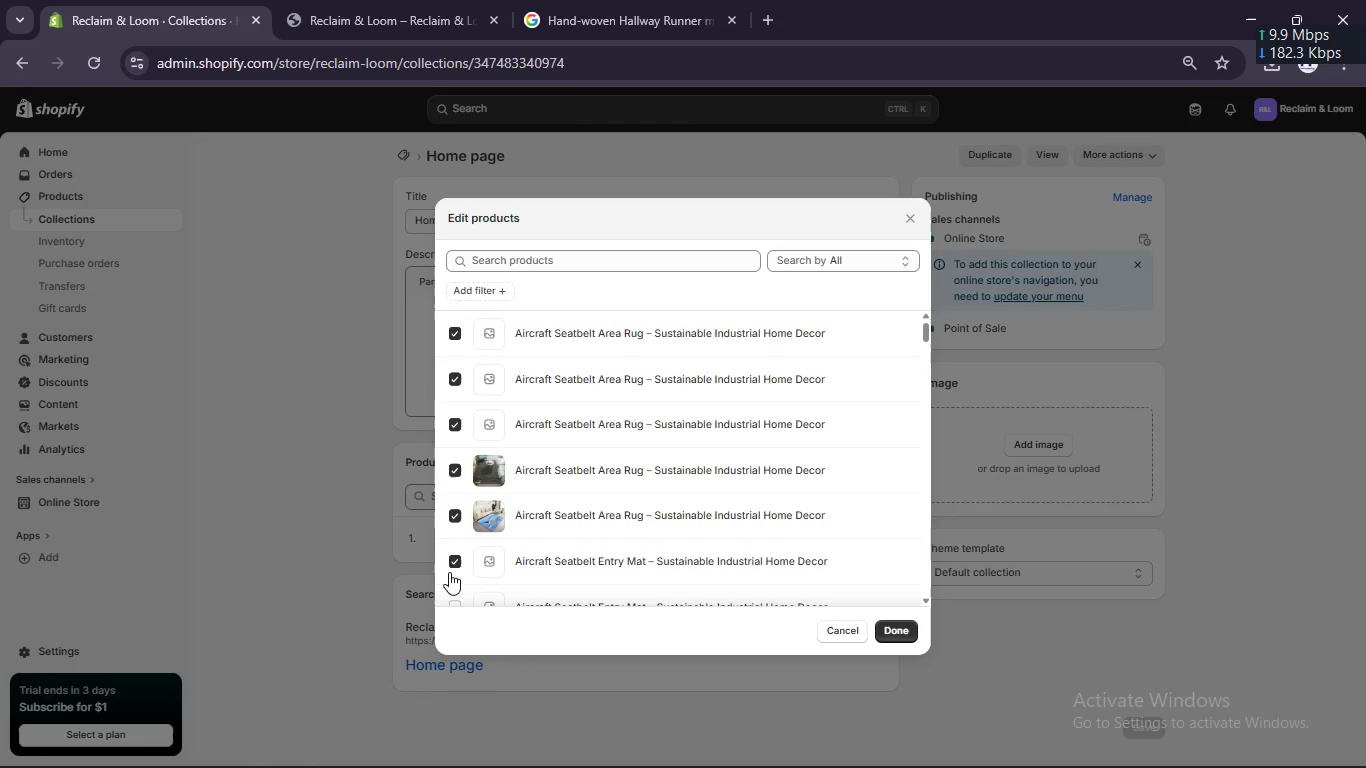 
scroll: coordinate [449, 572], scroll_direction: none, amount: 0.0
 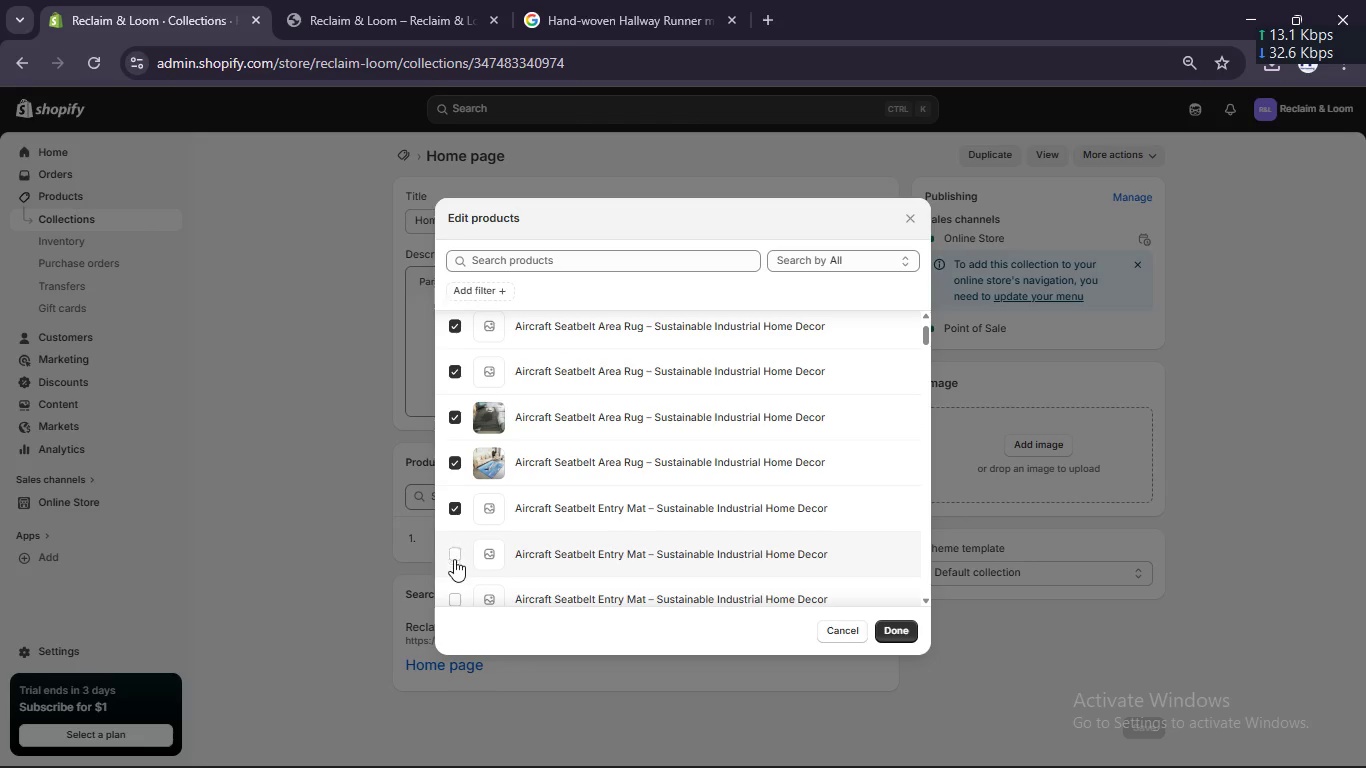 
left_click([454, 561])
 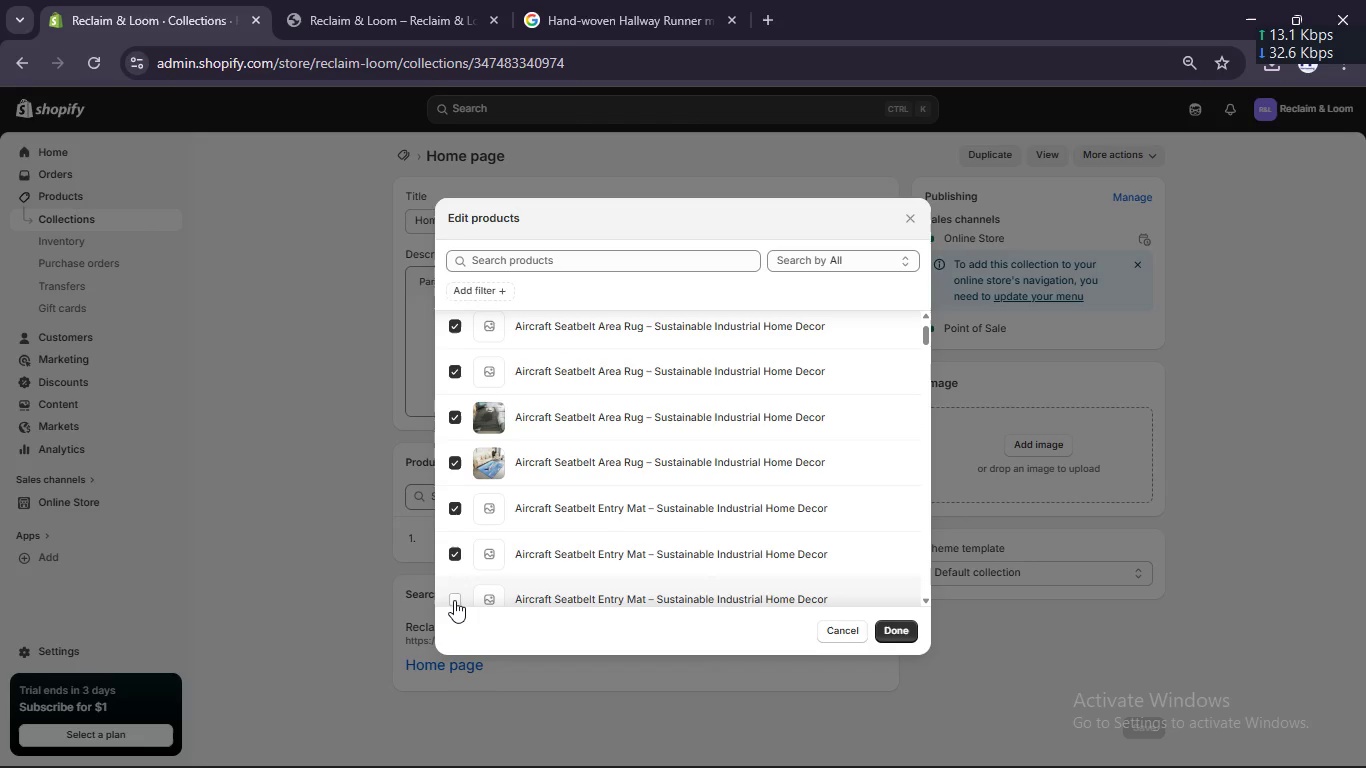 
left_click([454, 600])
 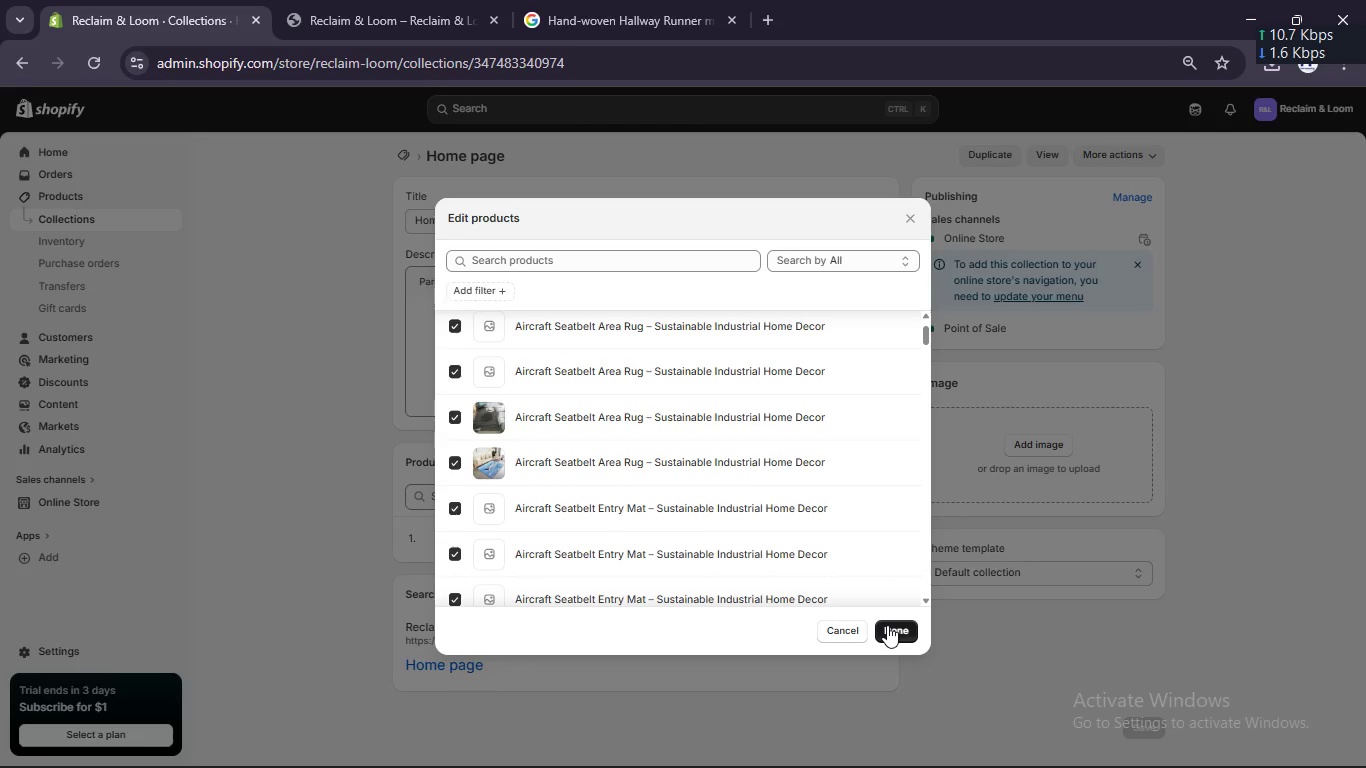 
left_click([887, 625])
 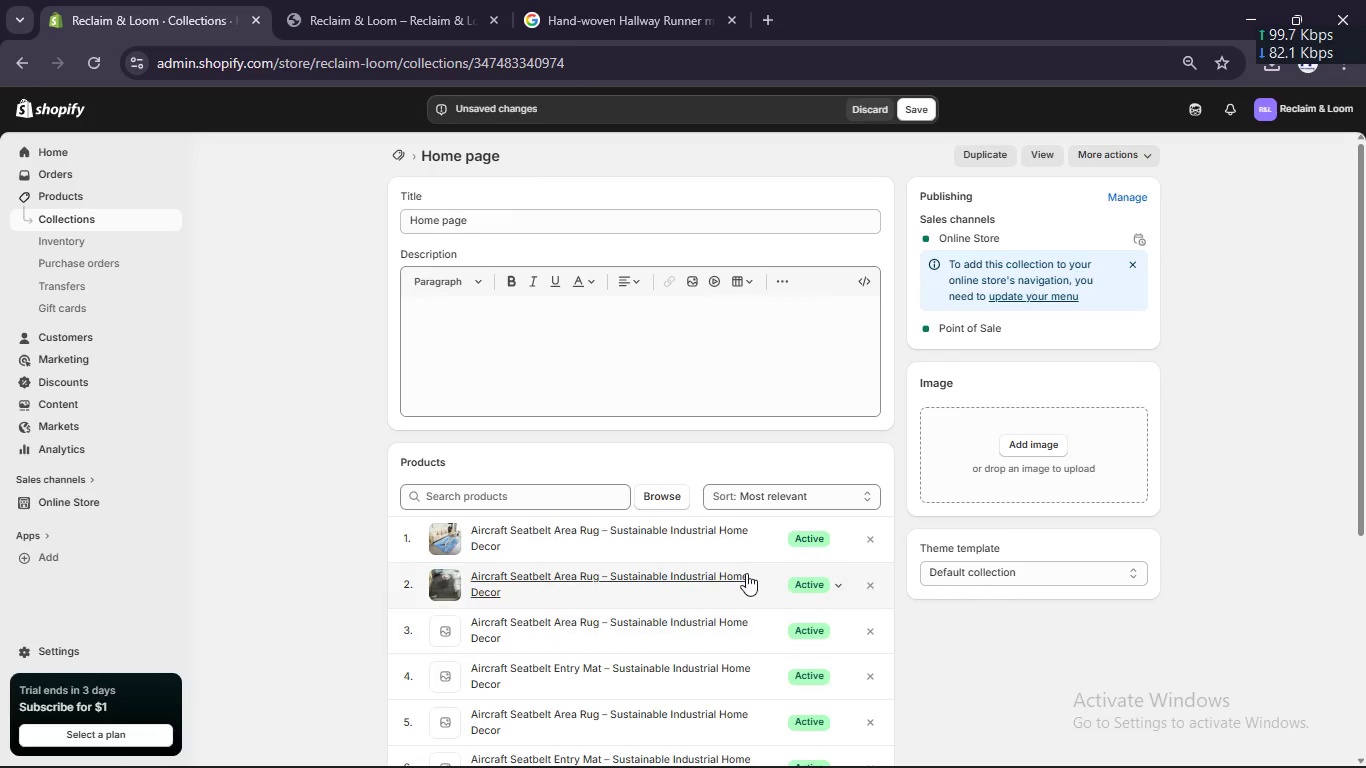 
scroll: coordinate [746, 573], scroll_direction: none, amount: 0.0
 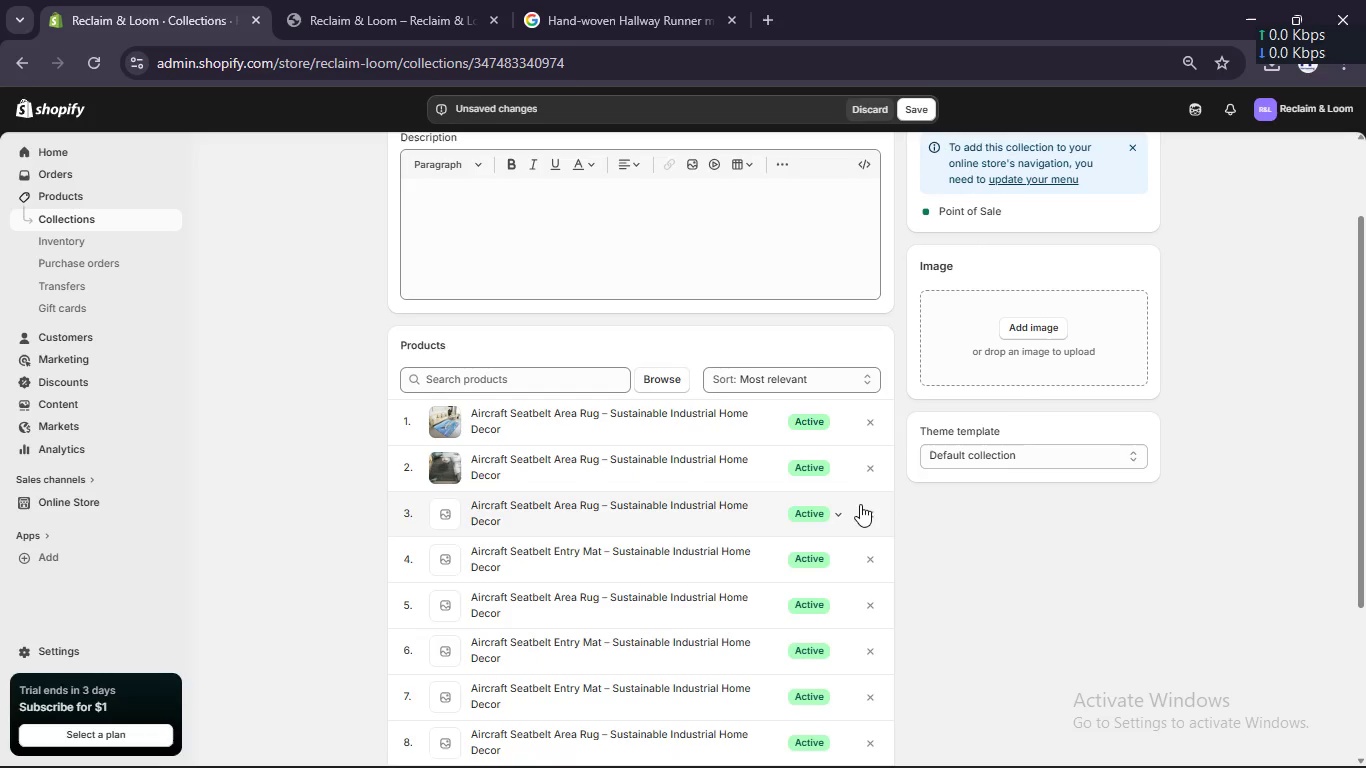 
left_click([874, 514])
 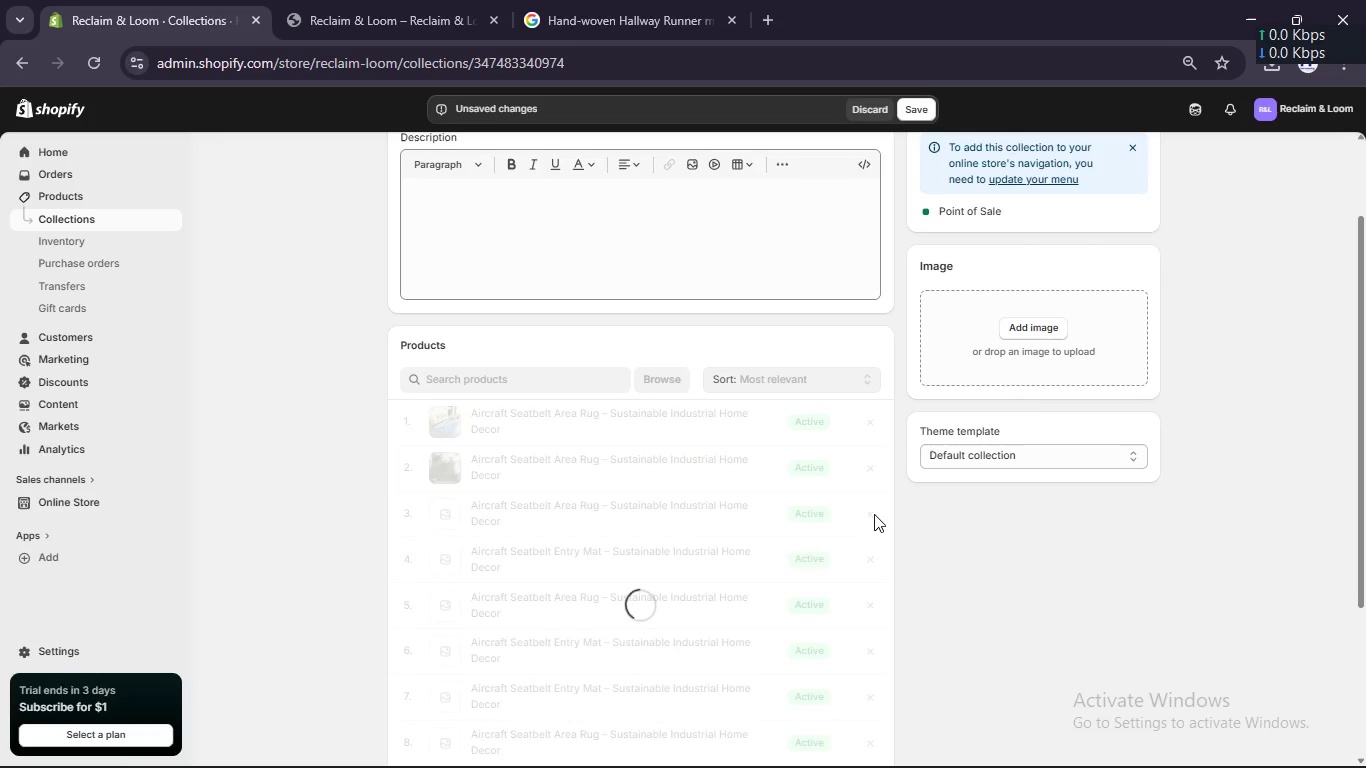 
left_click([874, 514])
 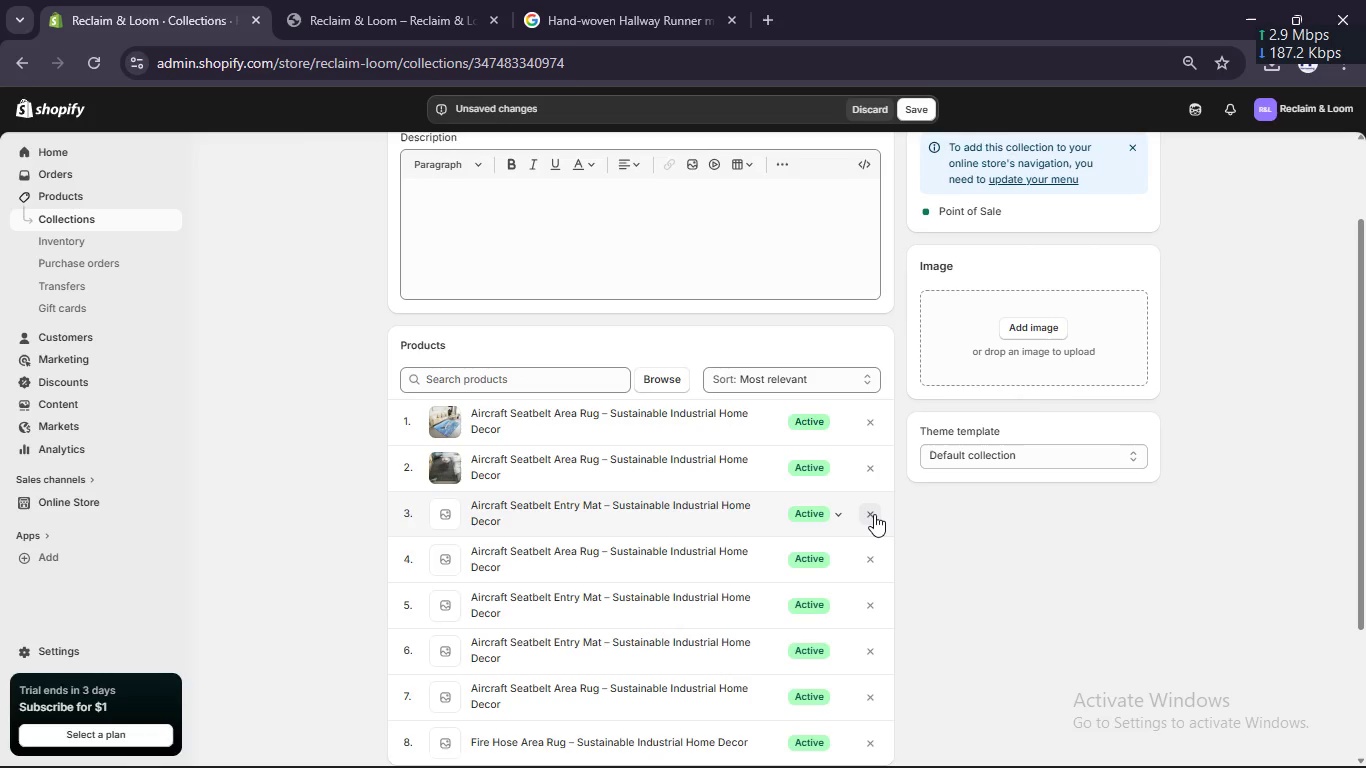 
left_click([874, 514])
 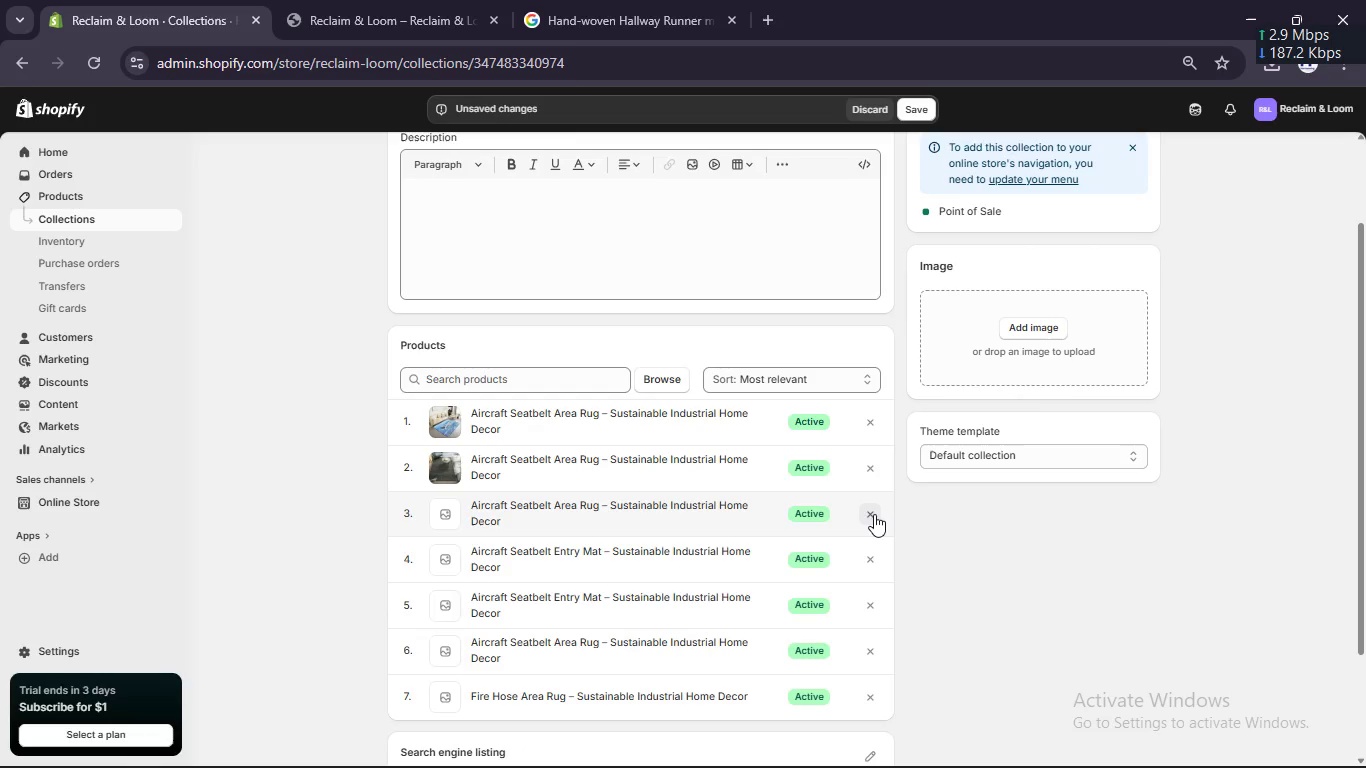 
left_click([874, 514])
 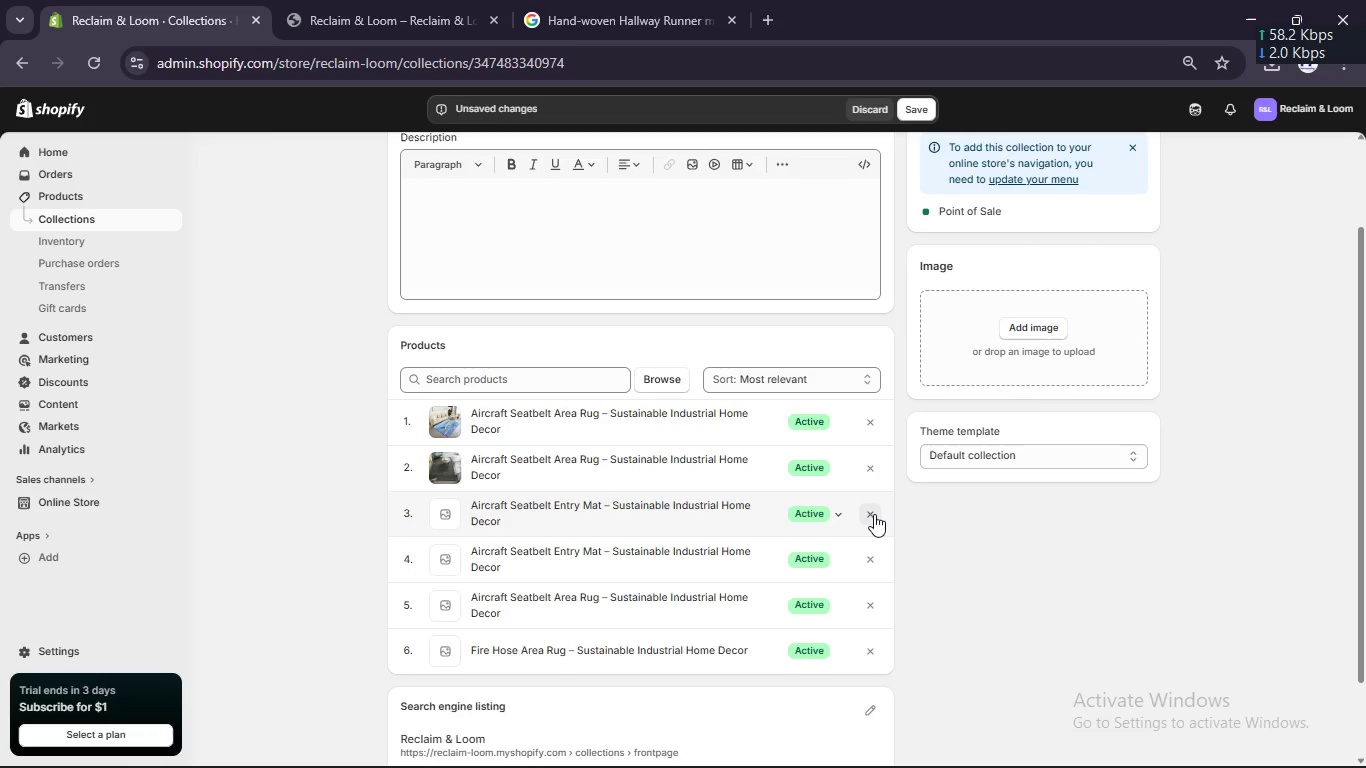 
left_click([874, 514])
 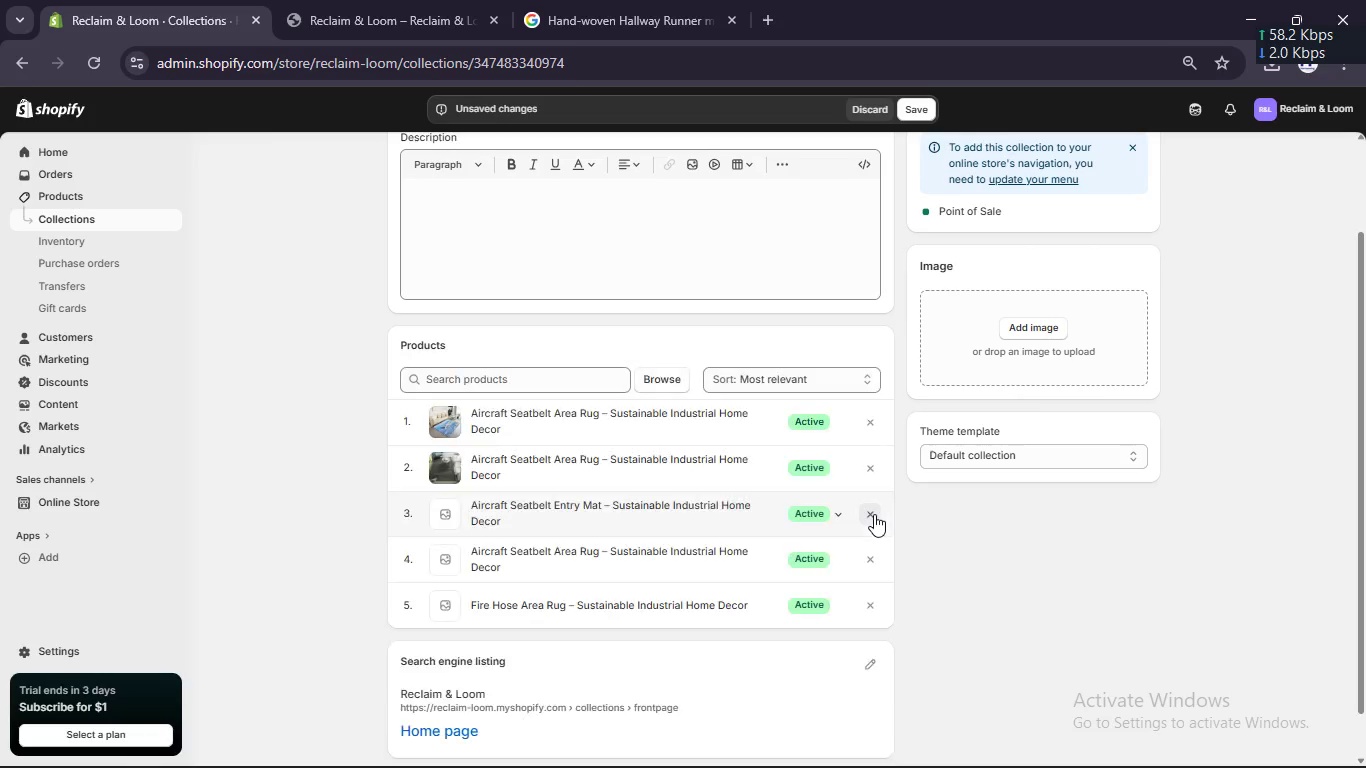 
left_click([874, 514])
 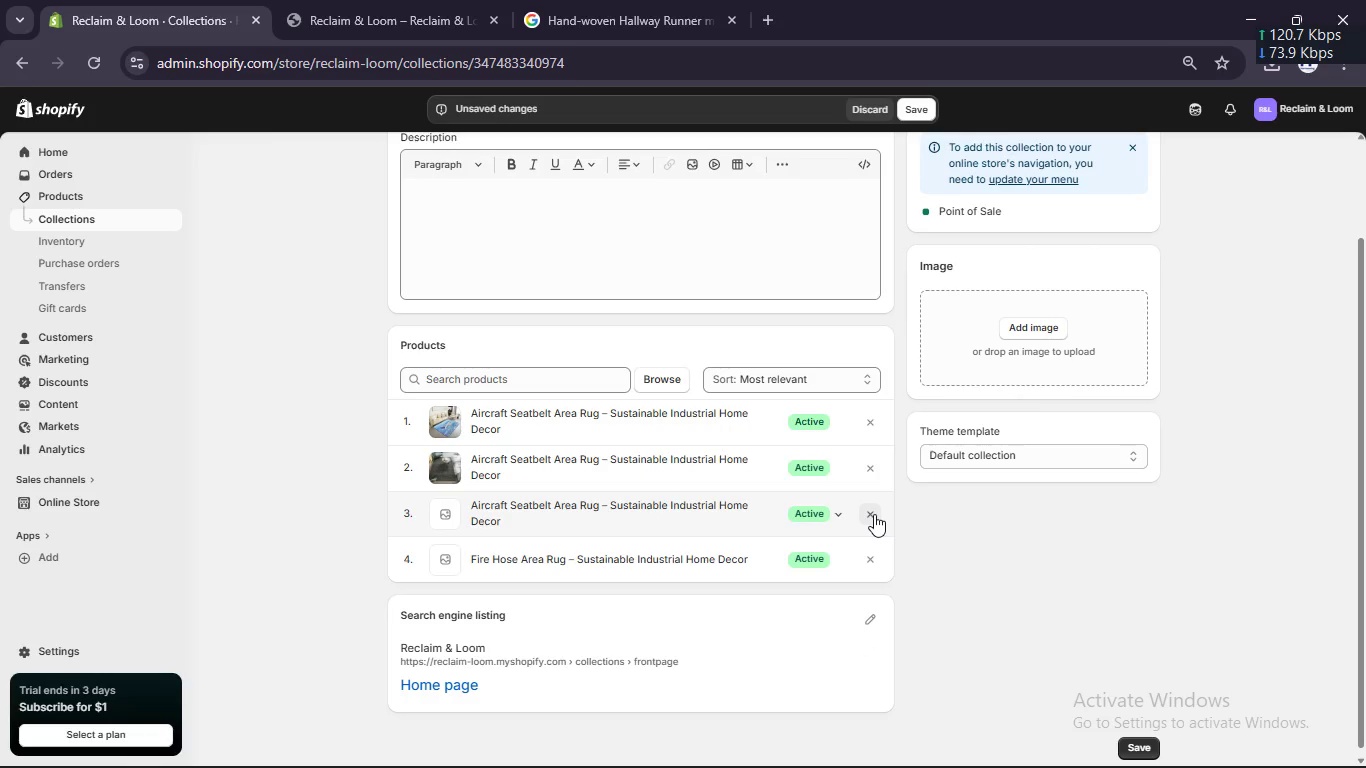 
left_click([874, 514])
 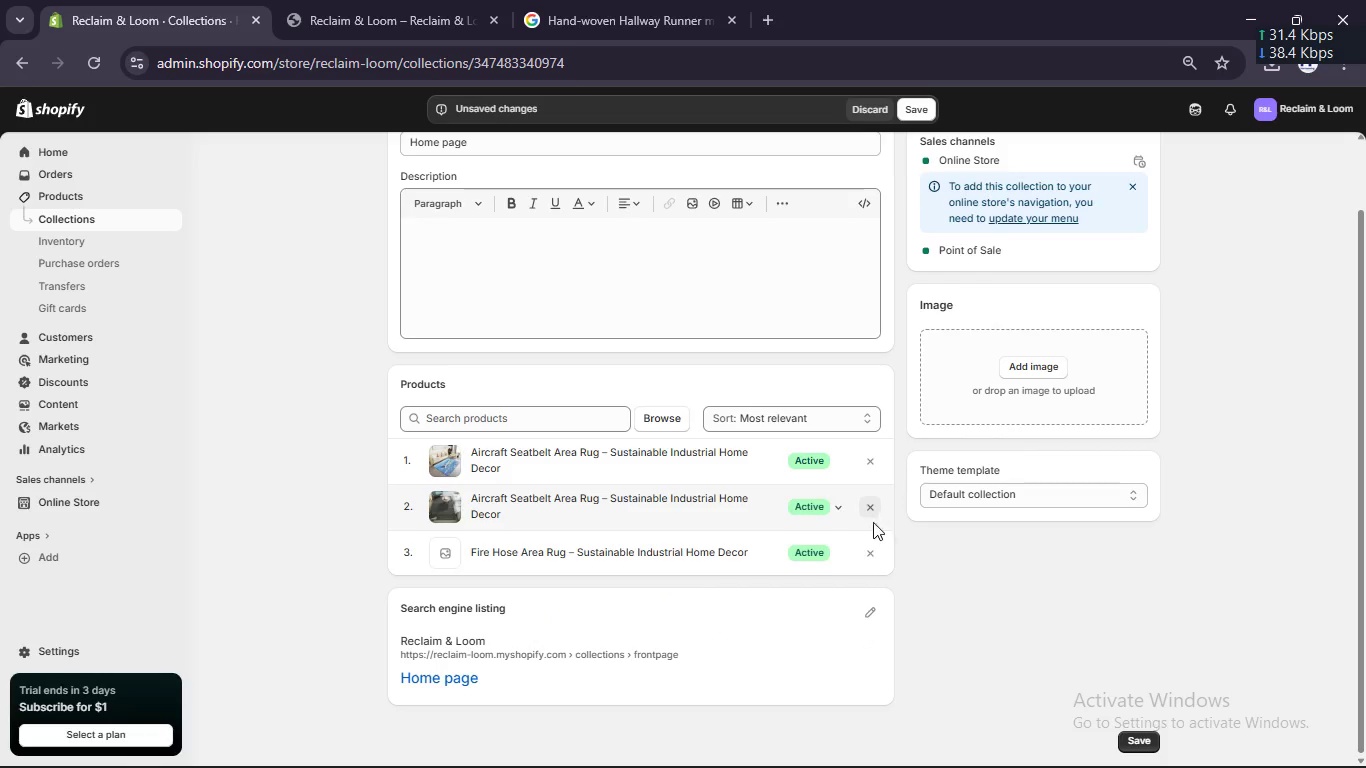 
left_click([865, 550])
 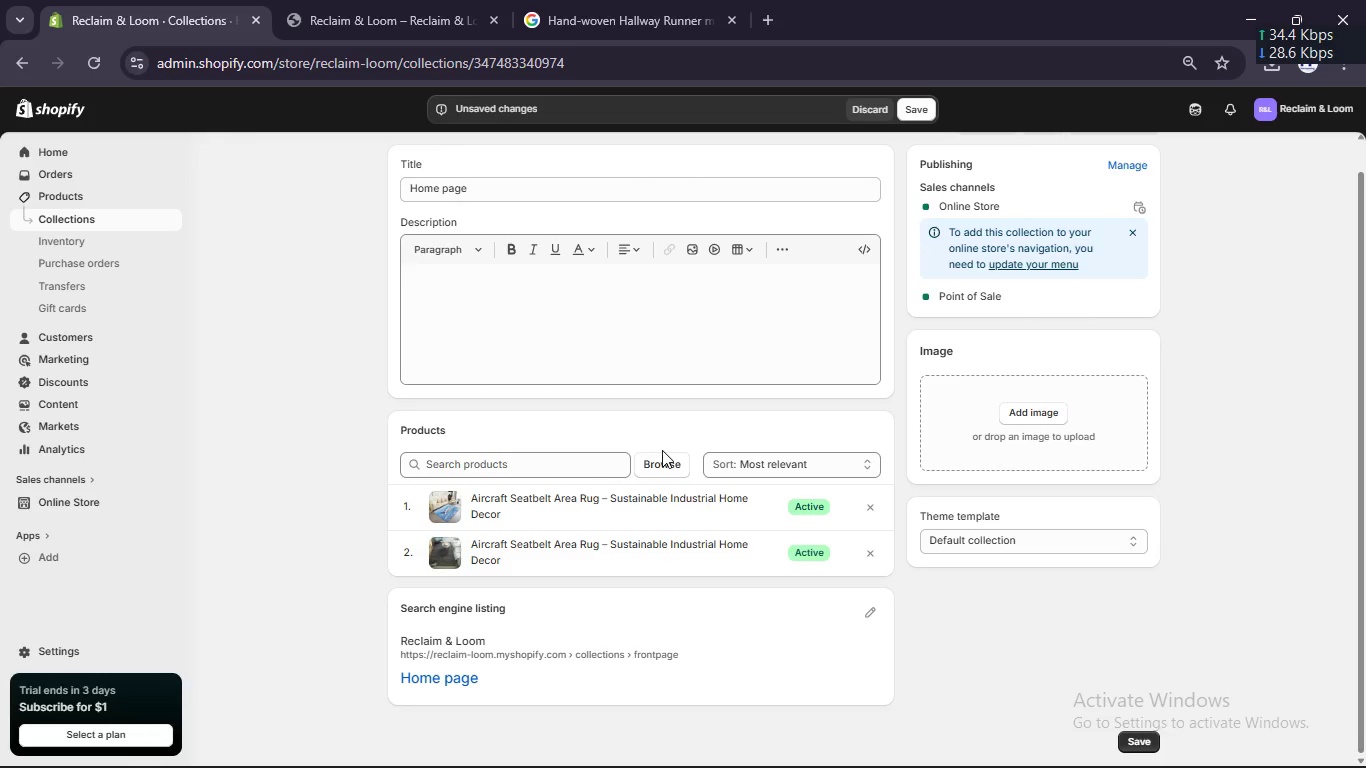 
left_click([662, 463])
 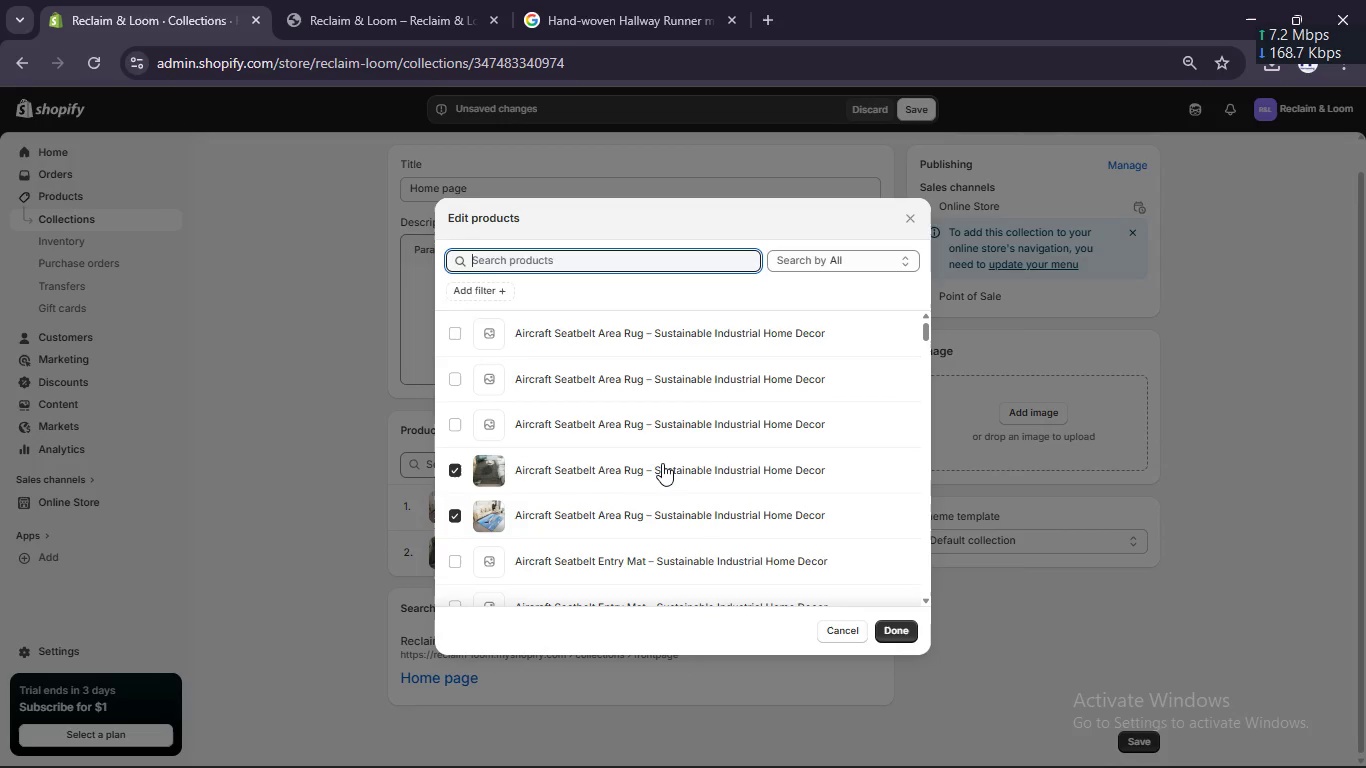 
scroll: coordinate [662, 463], scroll_direction: down, amount: 5.0
 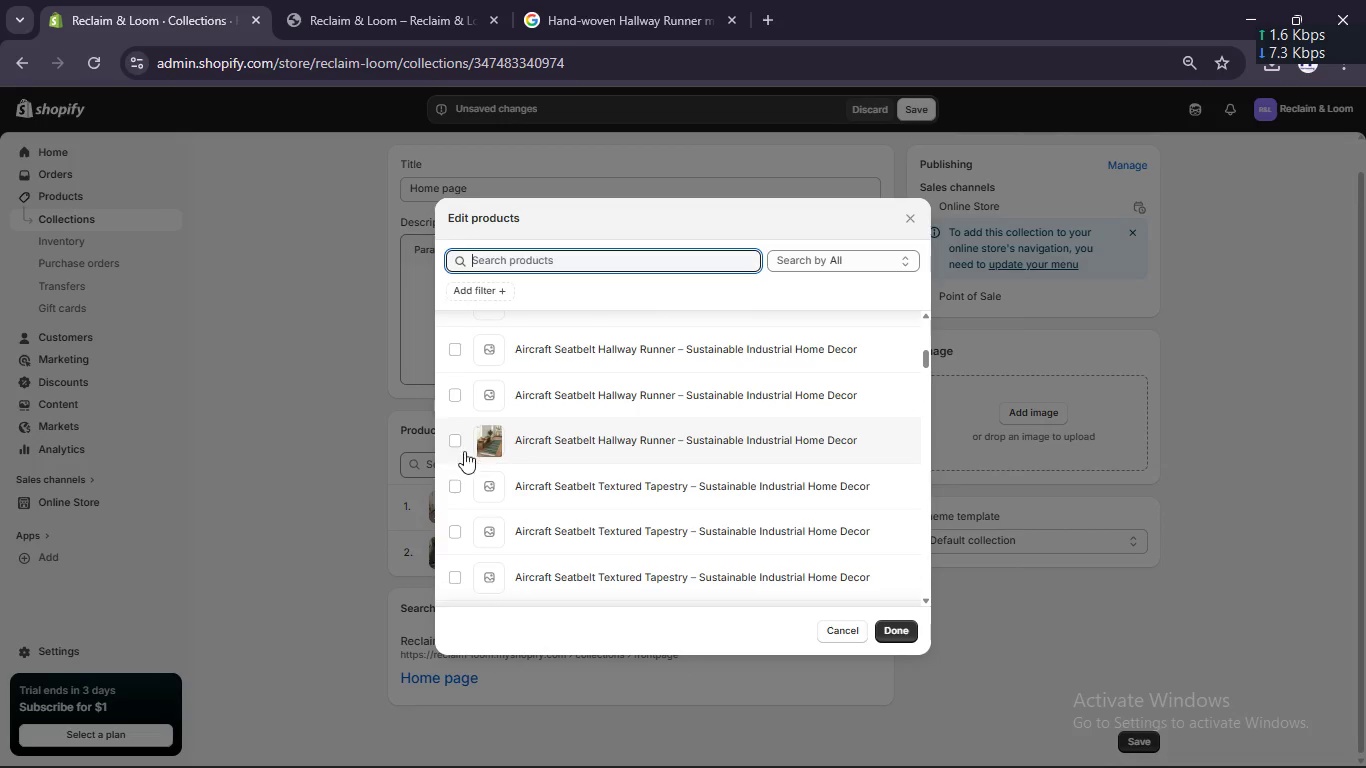 
left_click([451, 442])
 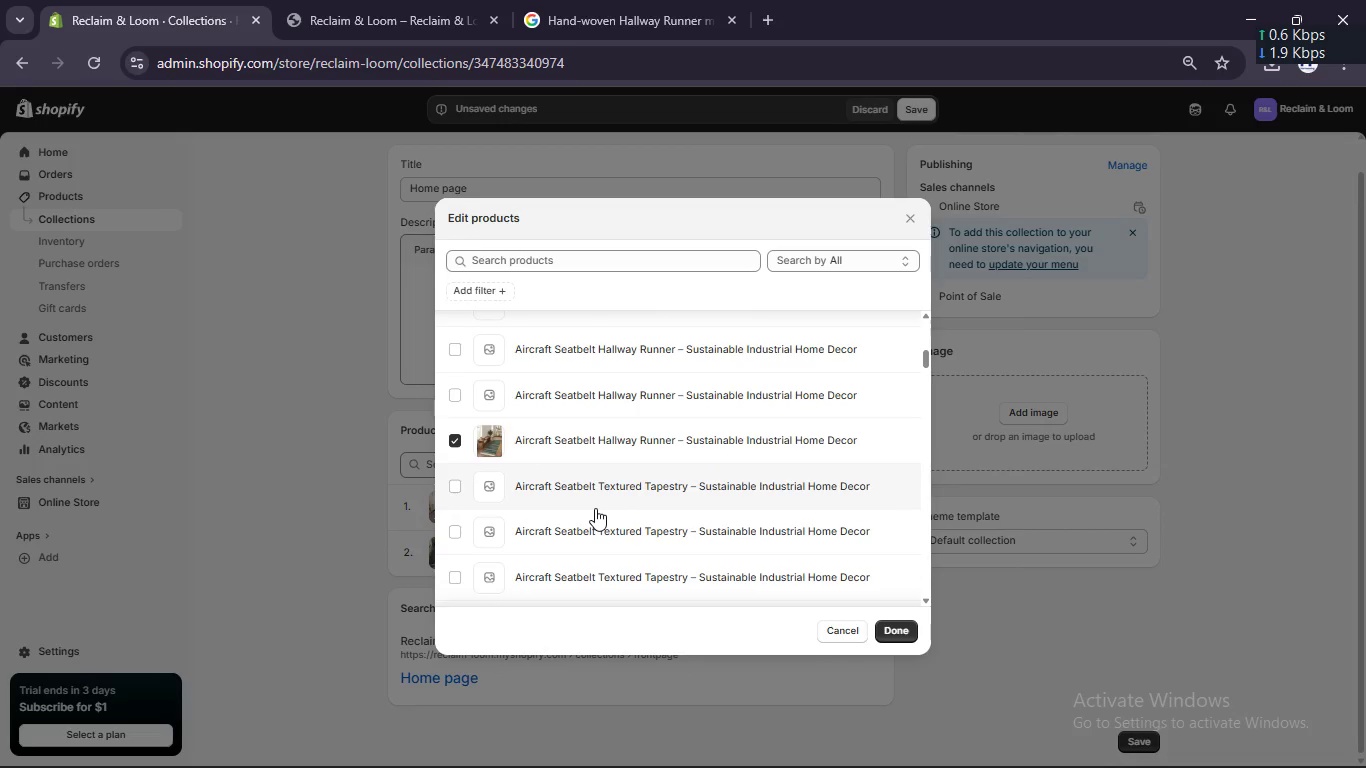 
scroll: coordinate [595, 508], scroll_direction: down, amount: 1.0
 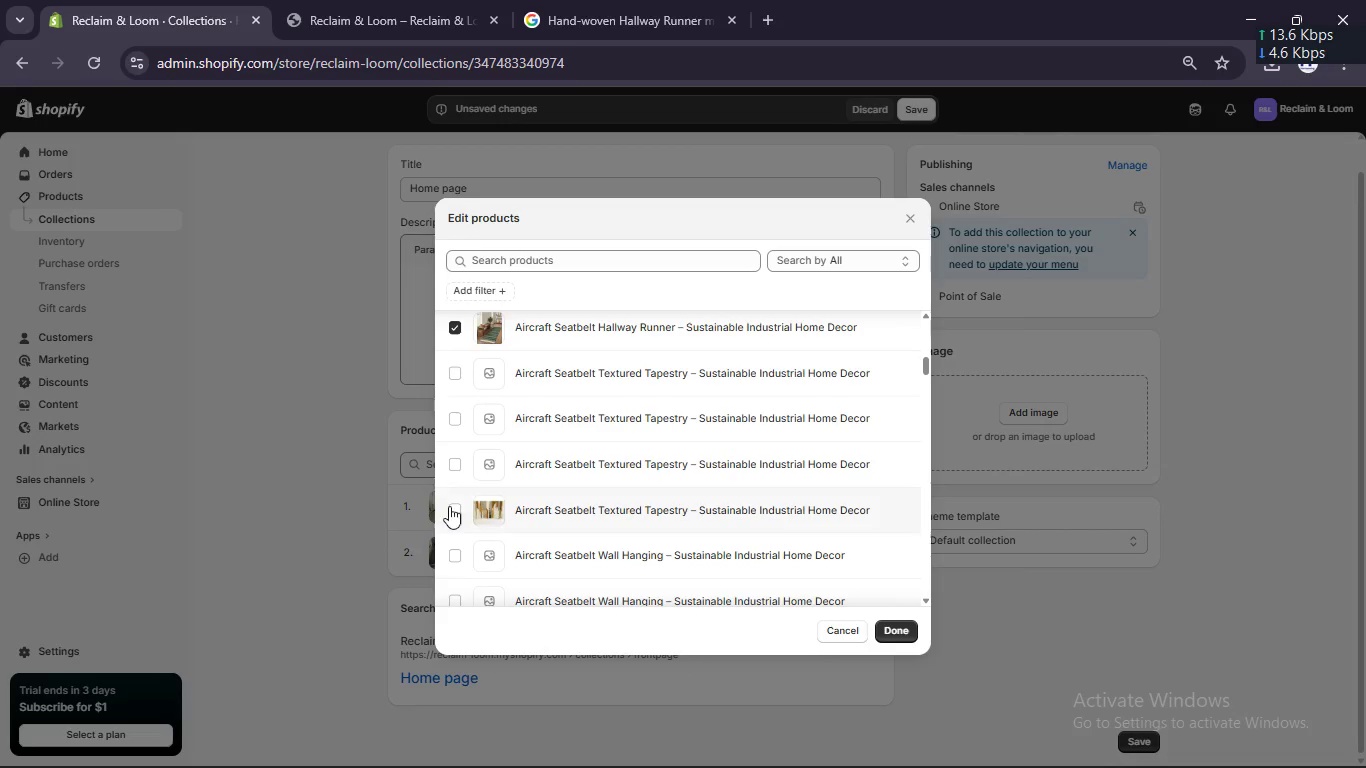 
left_click([452, 506])
 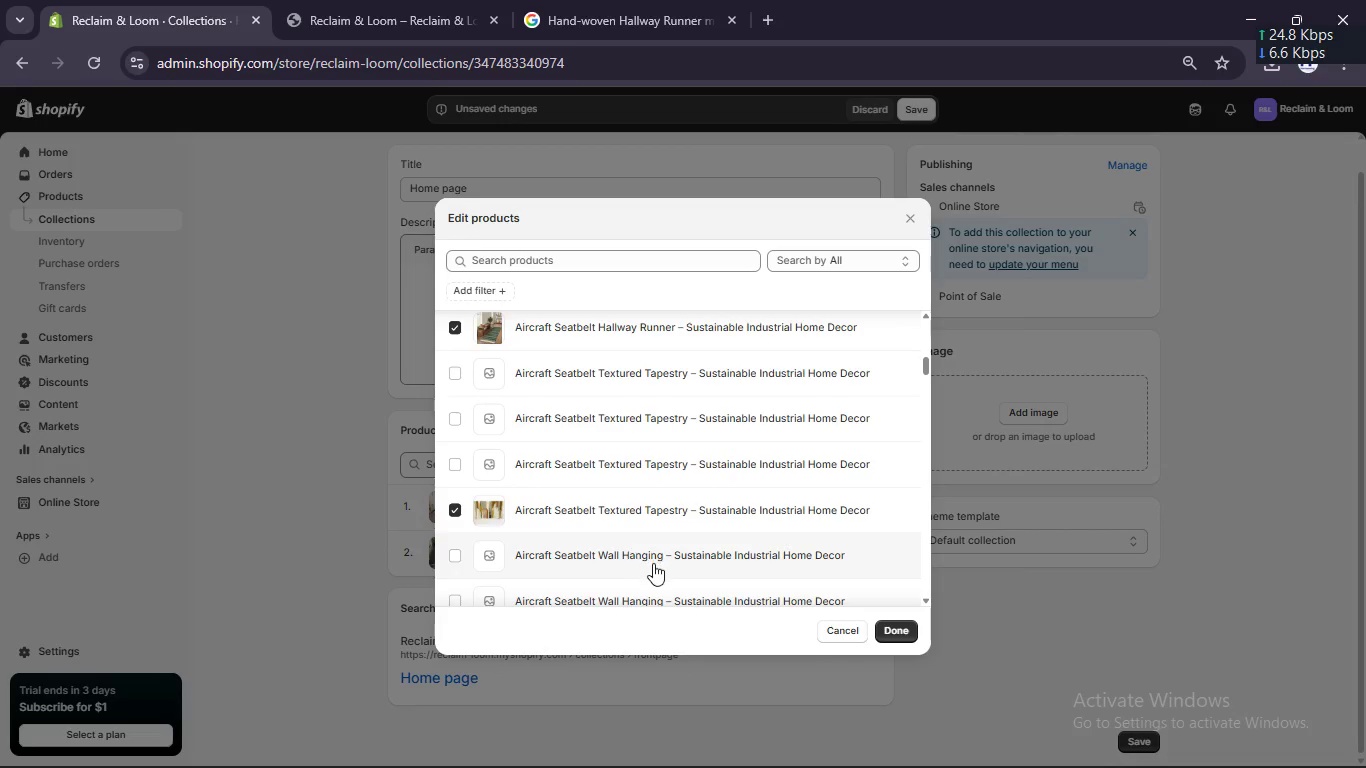 
scroll: coordinate [653, 563], scroll_direction: down, amount: 2.0
 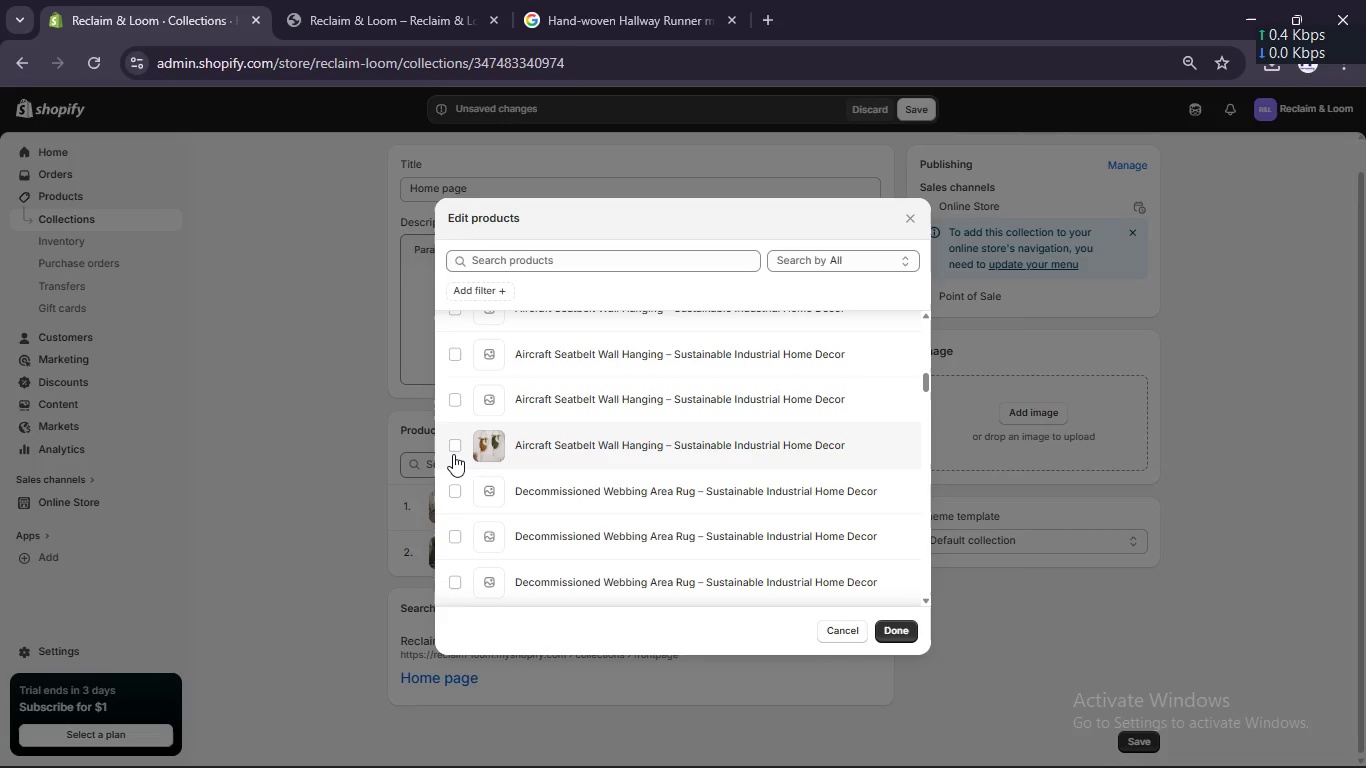 
left_click([452, 451])
 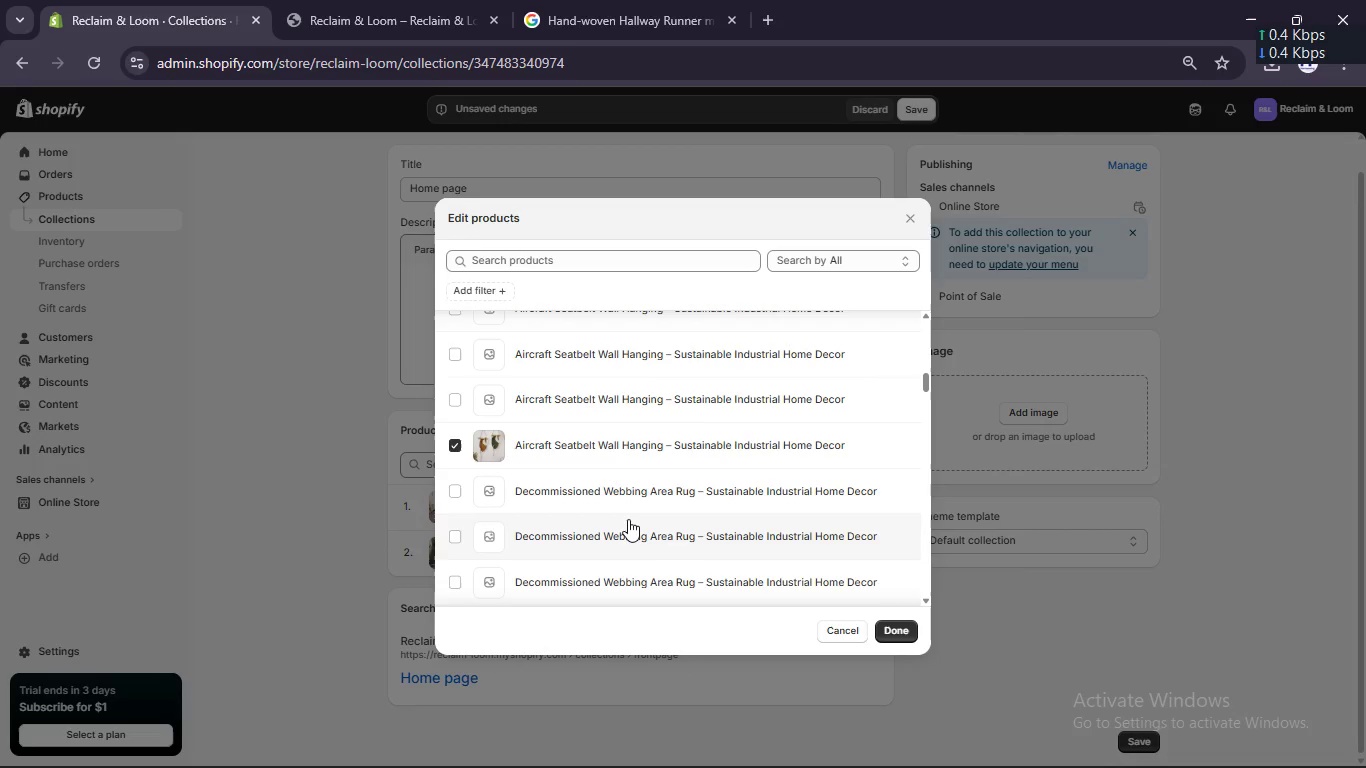 
scroll: coordinate [628, 519], scroll_direction: down, amount: 4.0
 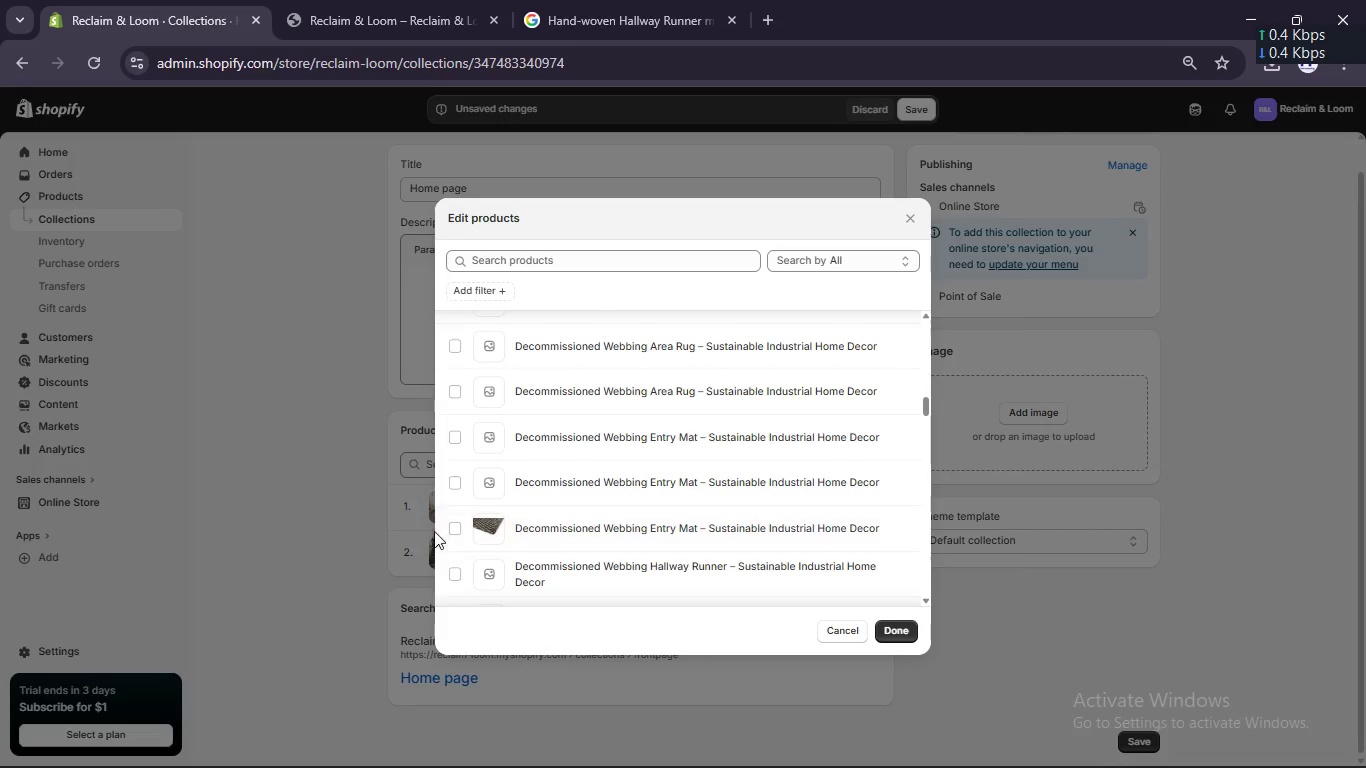 
left_click([454, 530])
 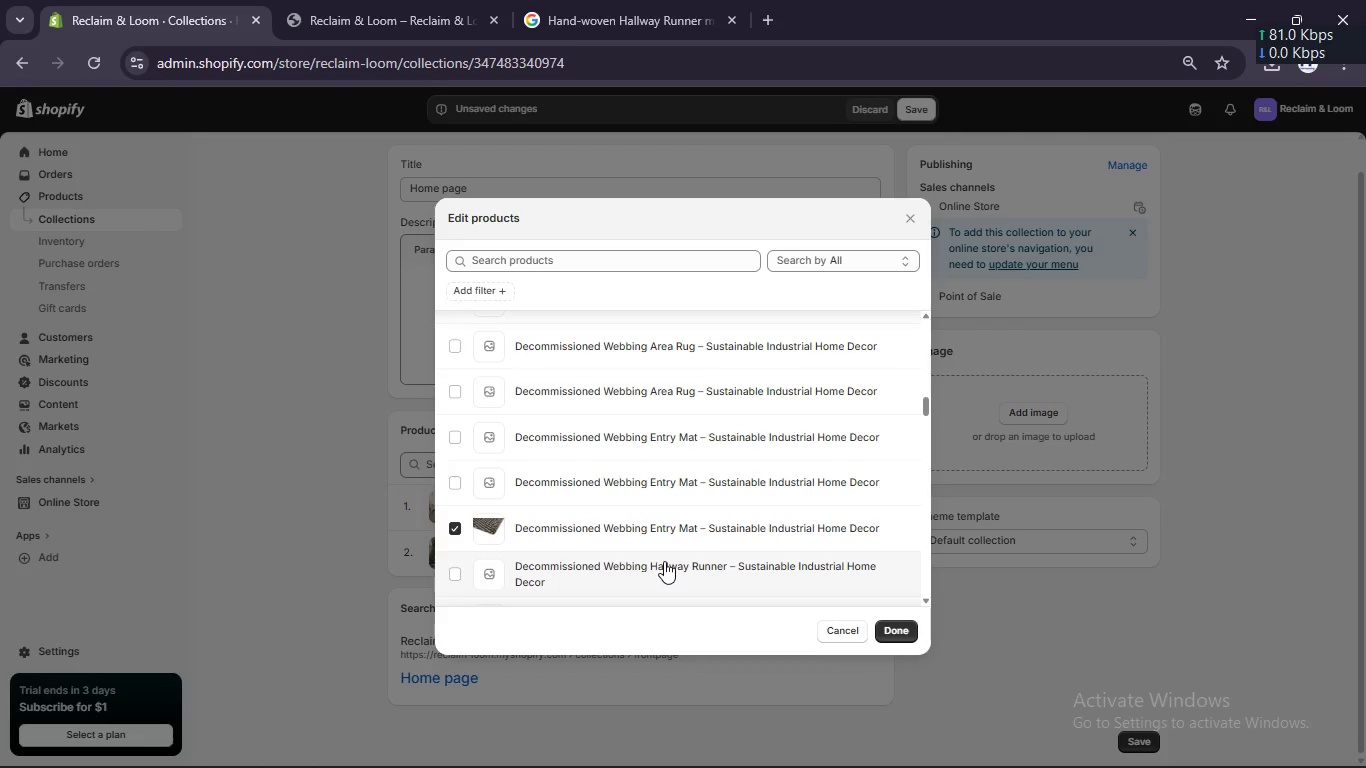 
scroll: coordinate [664, 561], scroll_direction: down, amount: 4.0
 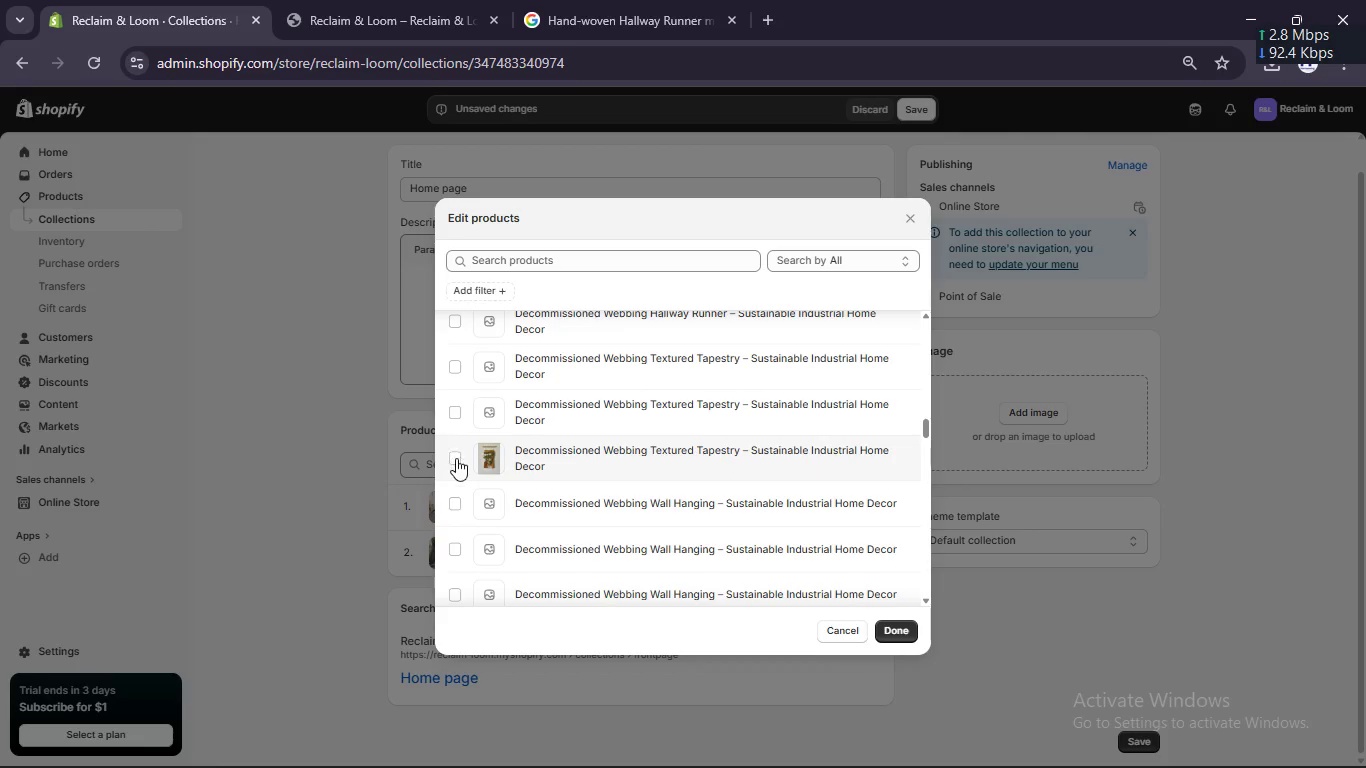 
left_click([456, 458])
 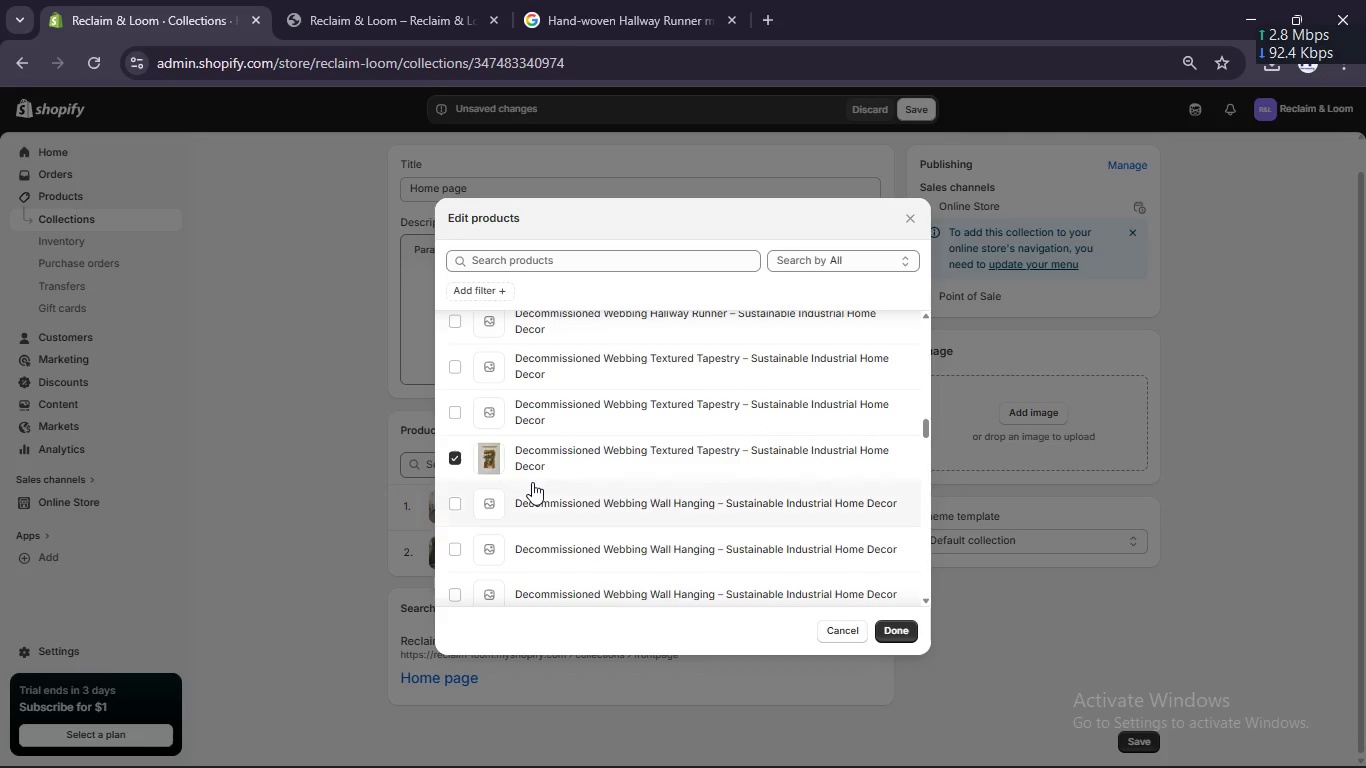 
scroll: coordinate [497, 468], scroll_direction: down, amount: 5.0
 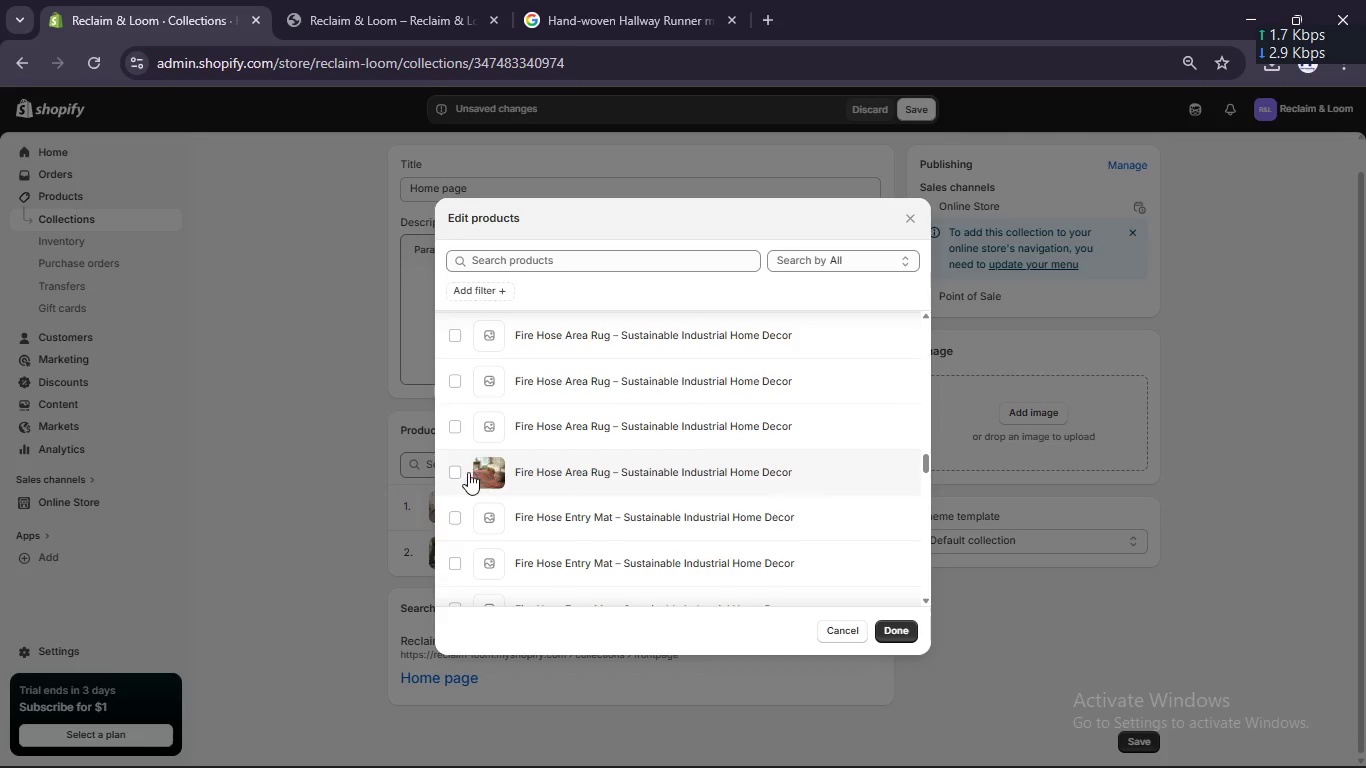 
left_click([452, 474])
 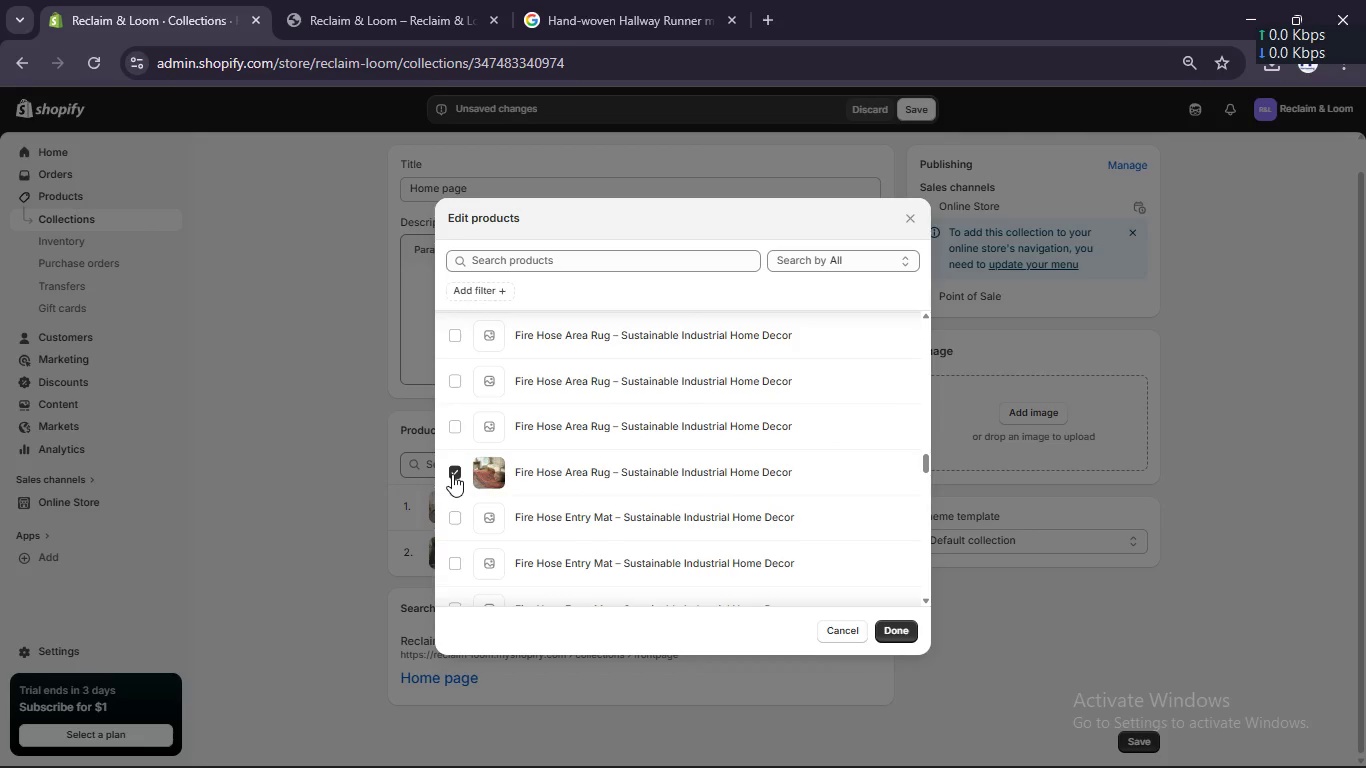 
scroll: coordinate [452, 474], scroll_direction: down, amount: 2.0
 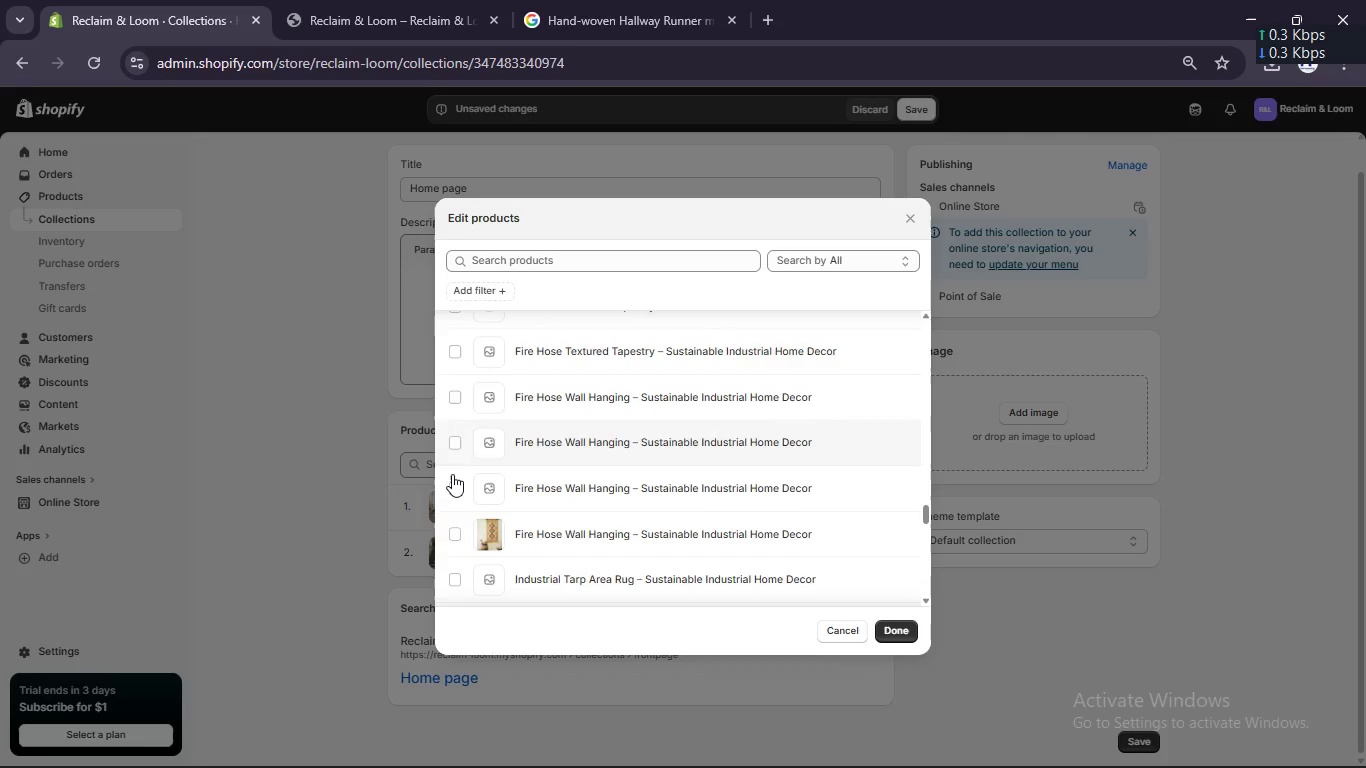 
left_click([449, 506])
 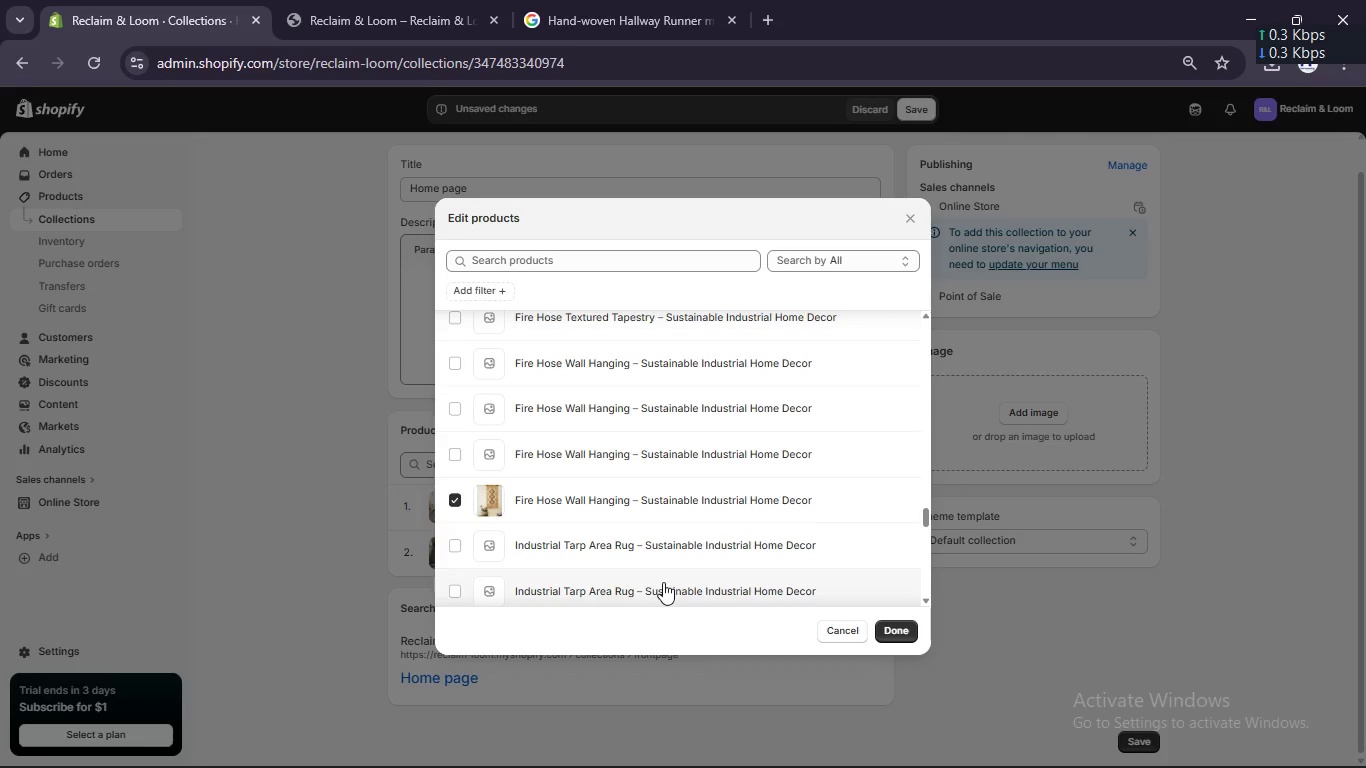 
scroll: coordinate [665, 575], scroll_direction: down, amount: 5.0
 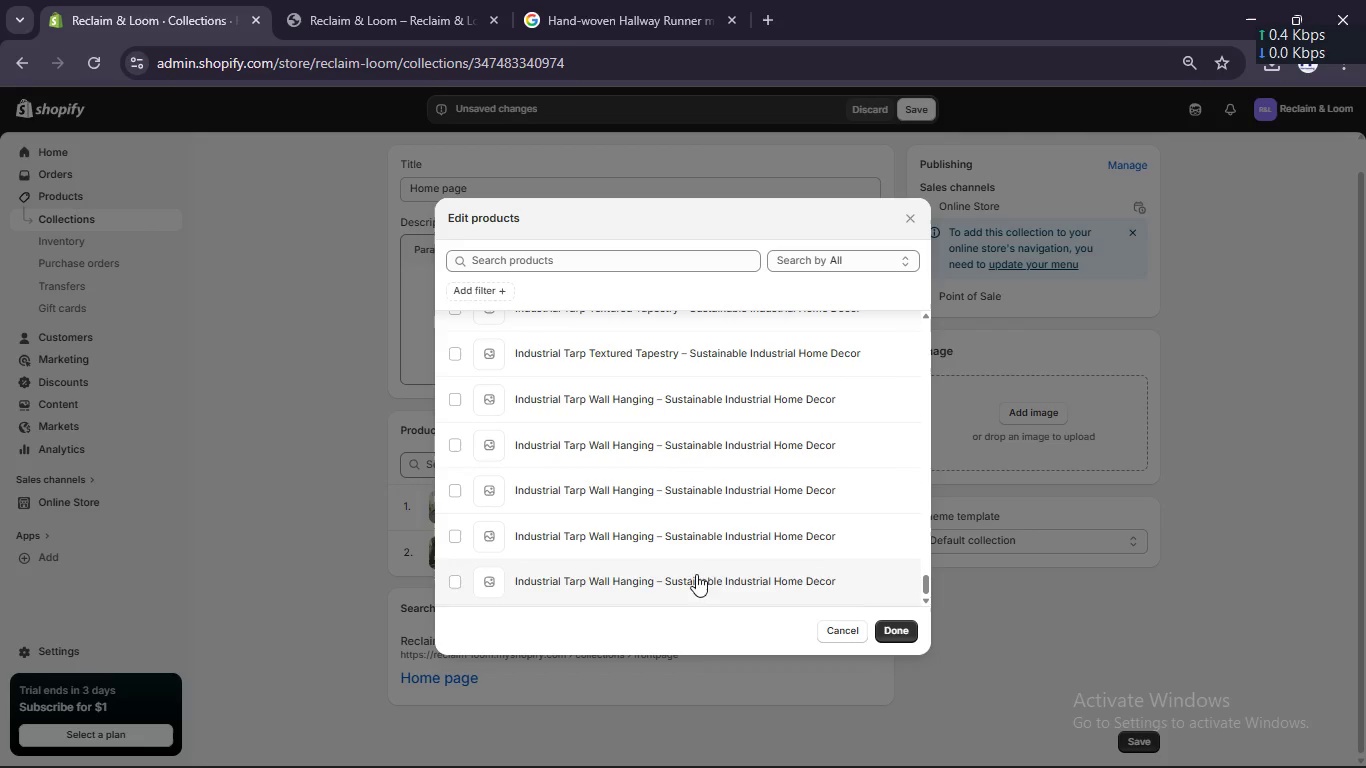 
left_click([887, 628])
 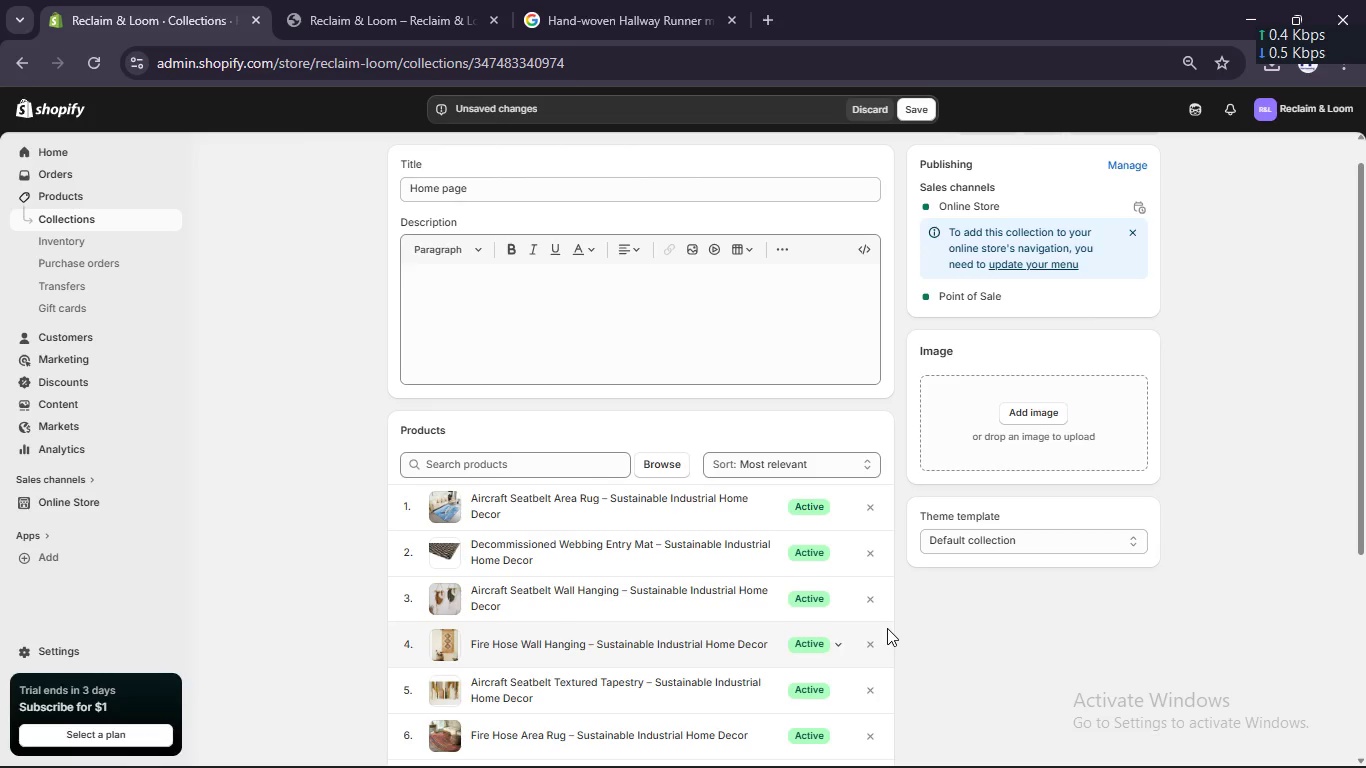 
wait(6.73)
 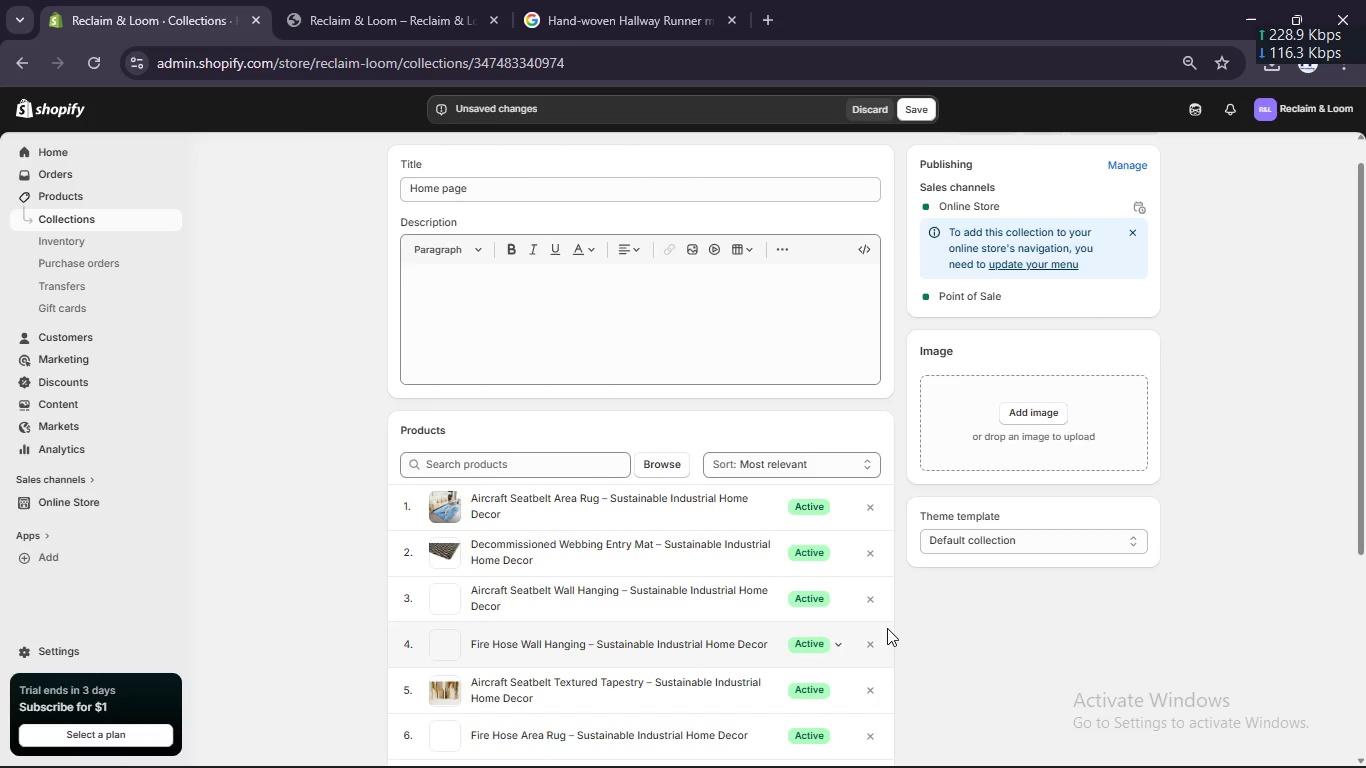 
scroll: coordinate [774, 606], scroll_direction: down, amount: 4.0
 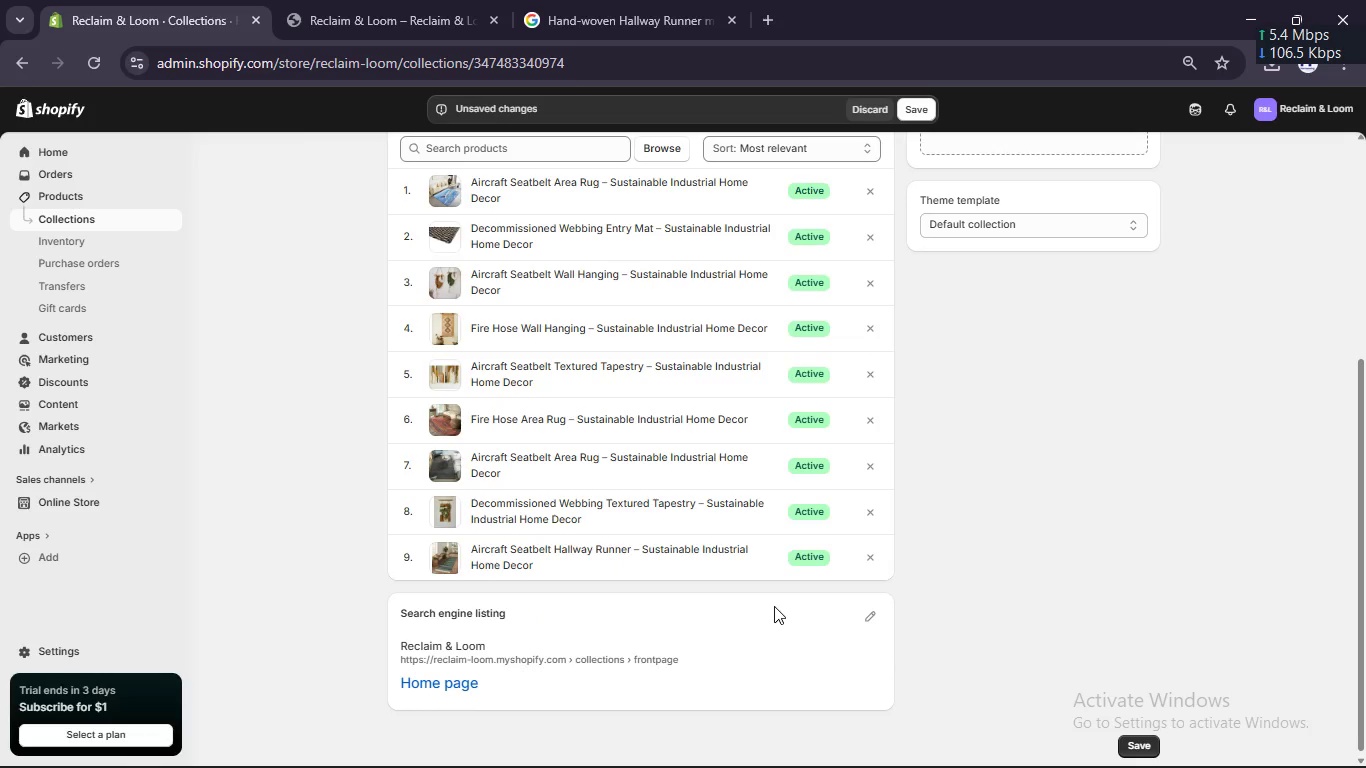 
scroll: coordinate [774, 606], scroll_direction: up, amount: 3.0
 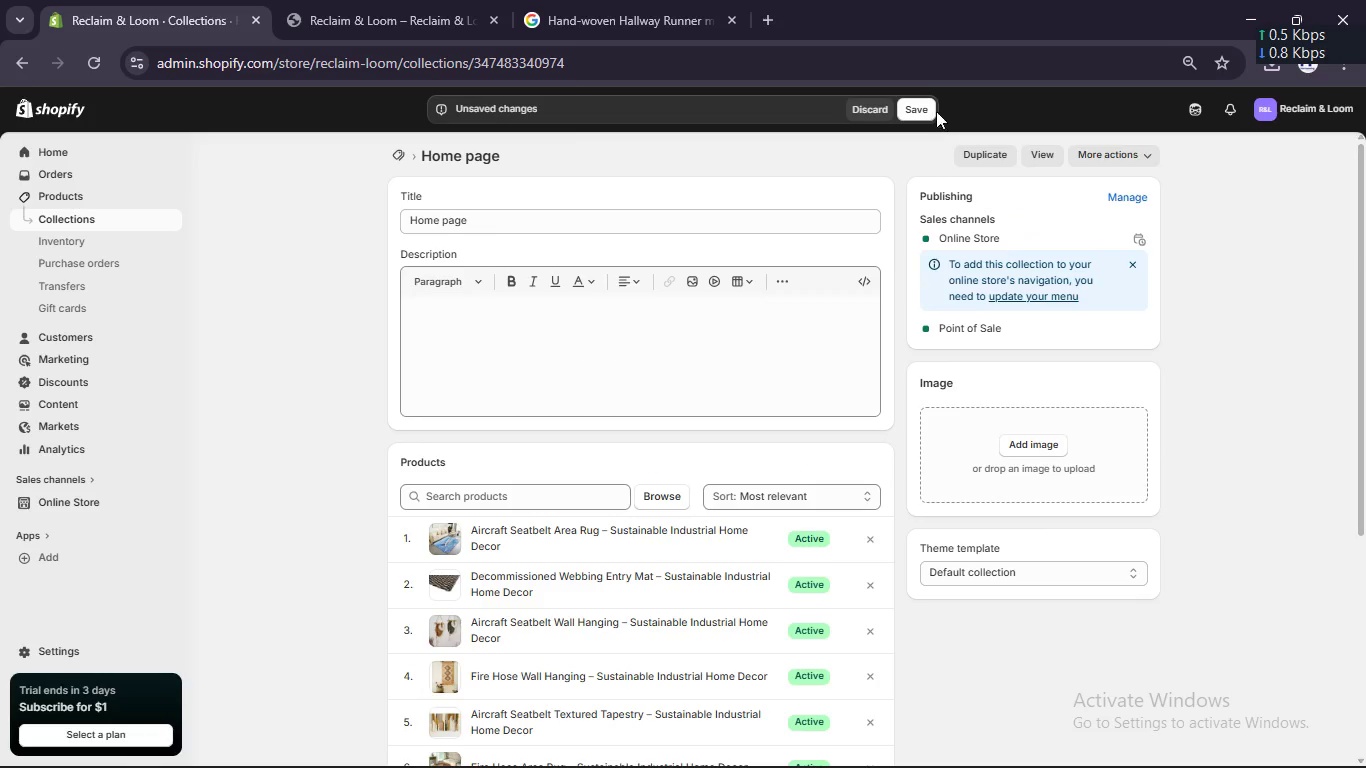 
left_click([926, 104])
 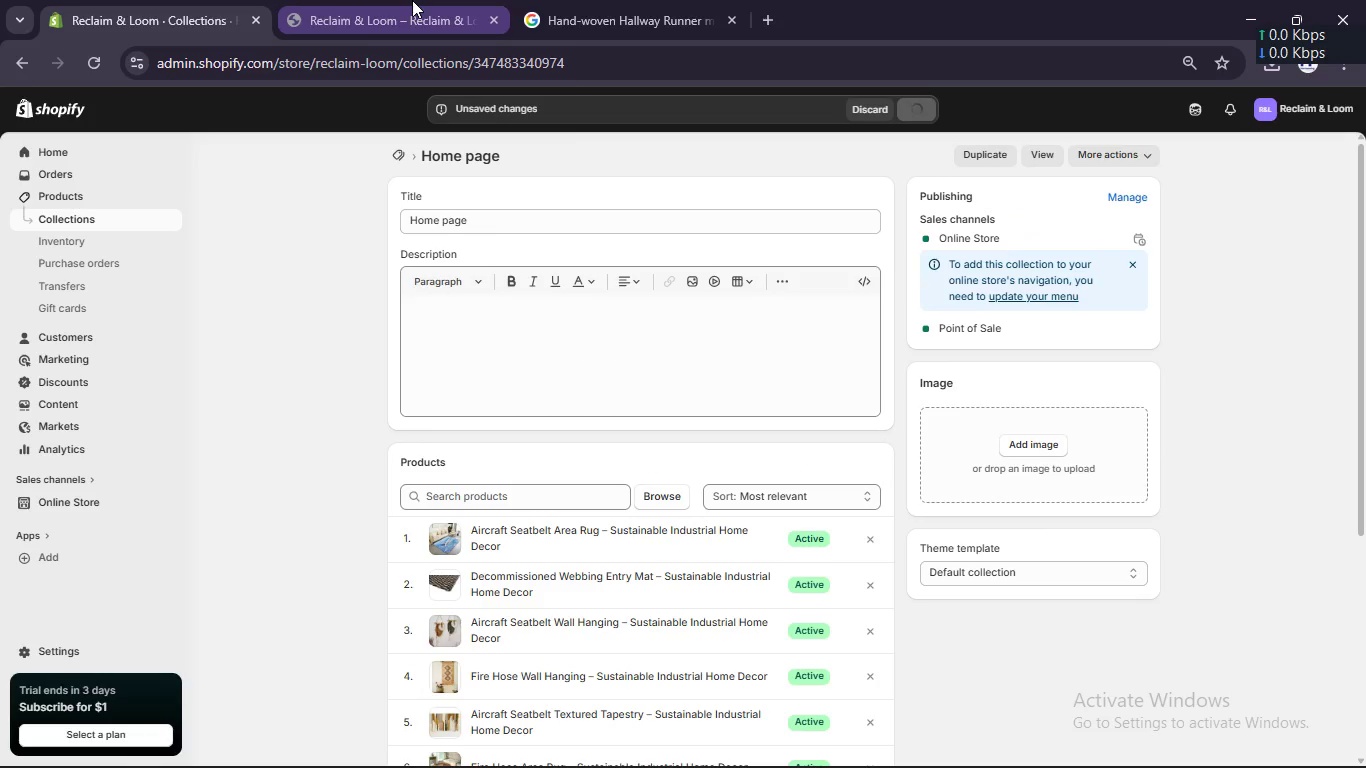 
left_click([412, 0])
 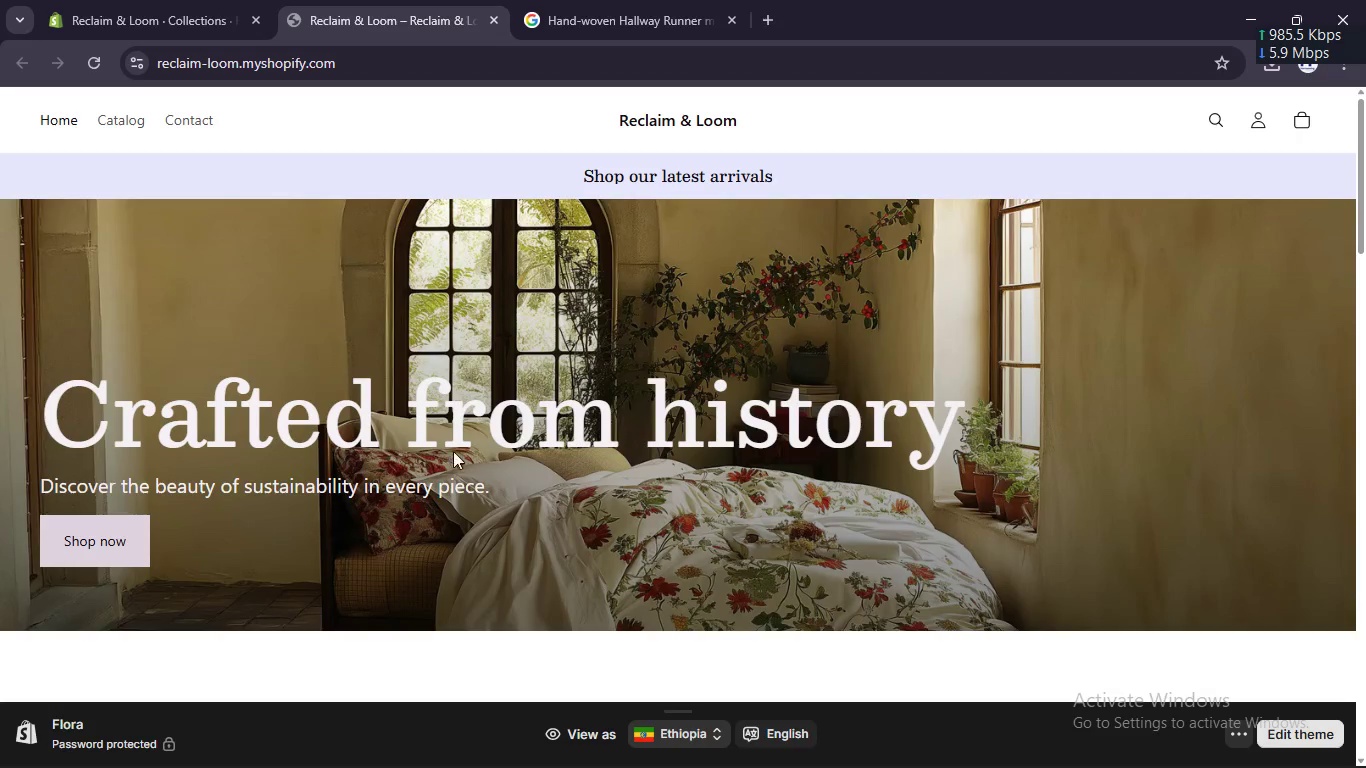 
scroll: coordinate [513, 526], scroll_direction: down, amount: 3.0
 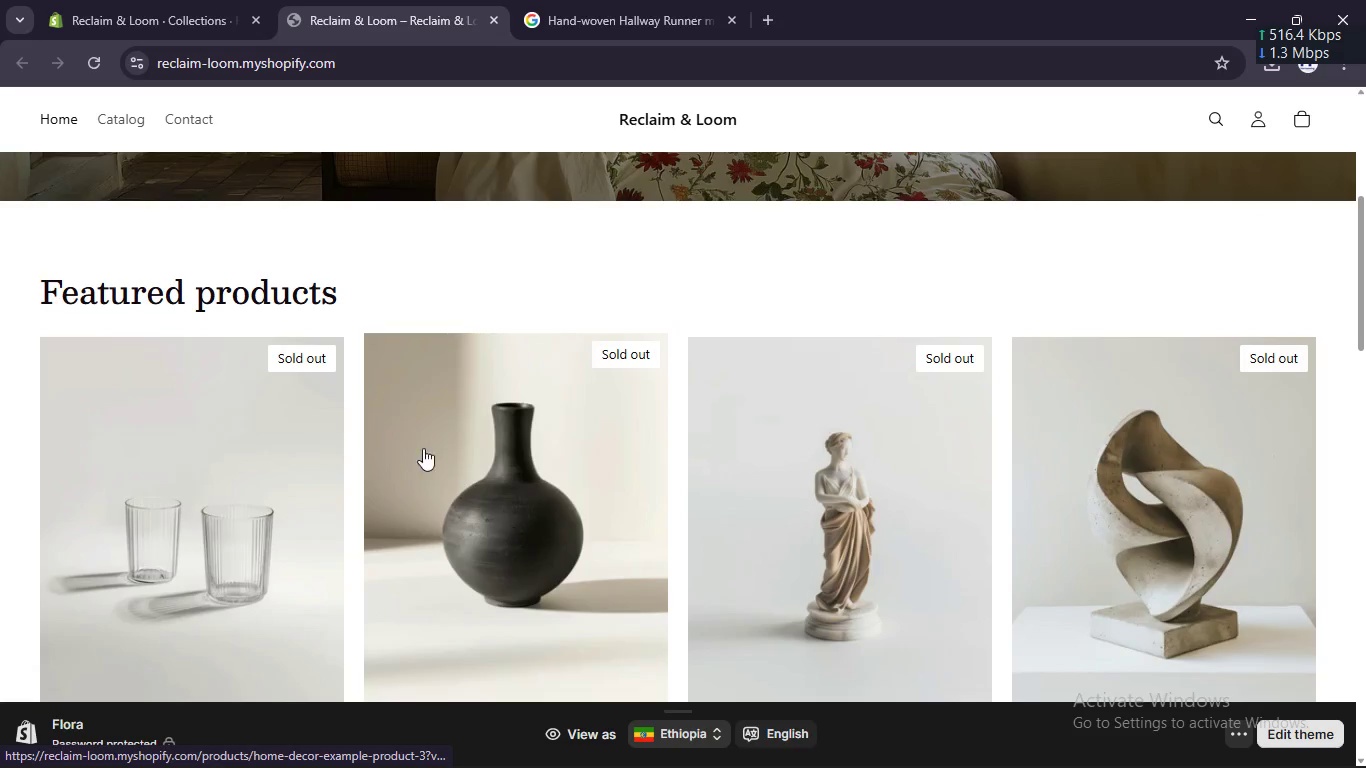 
scroll: coordinate [316, 369], scroll_direction: up, amount: 15.0
 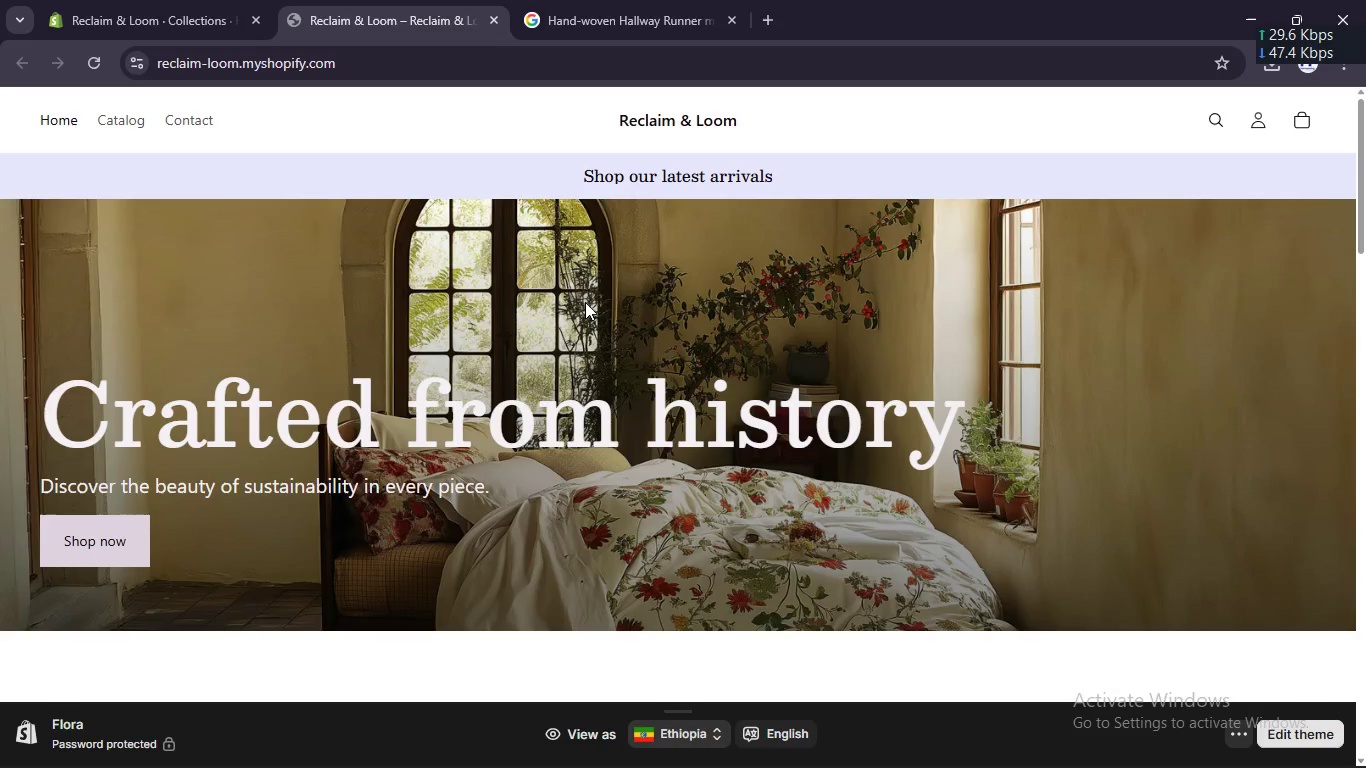 
wait(17.16)
 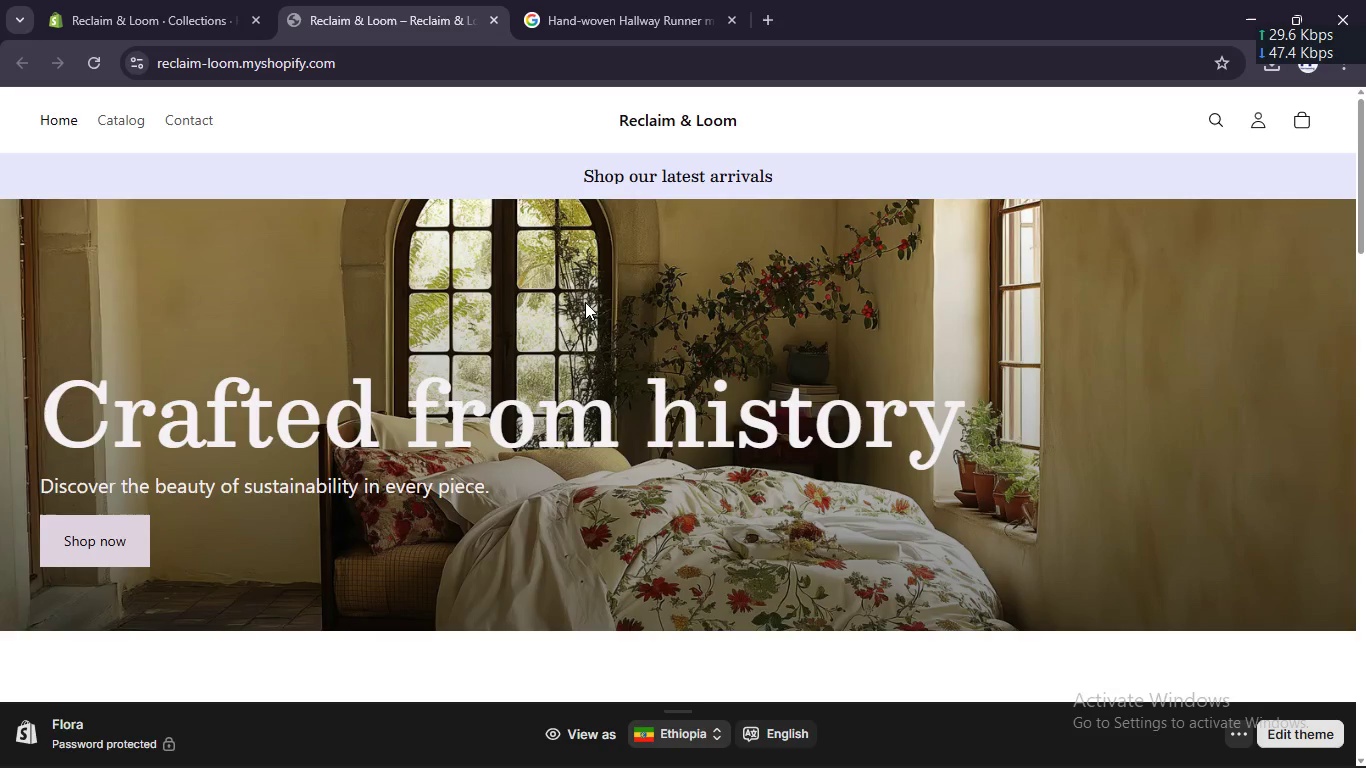 
left_click([1346, 71])
 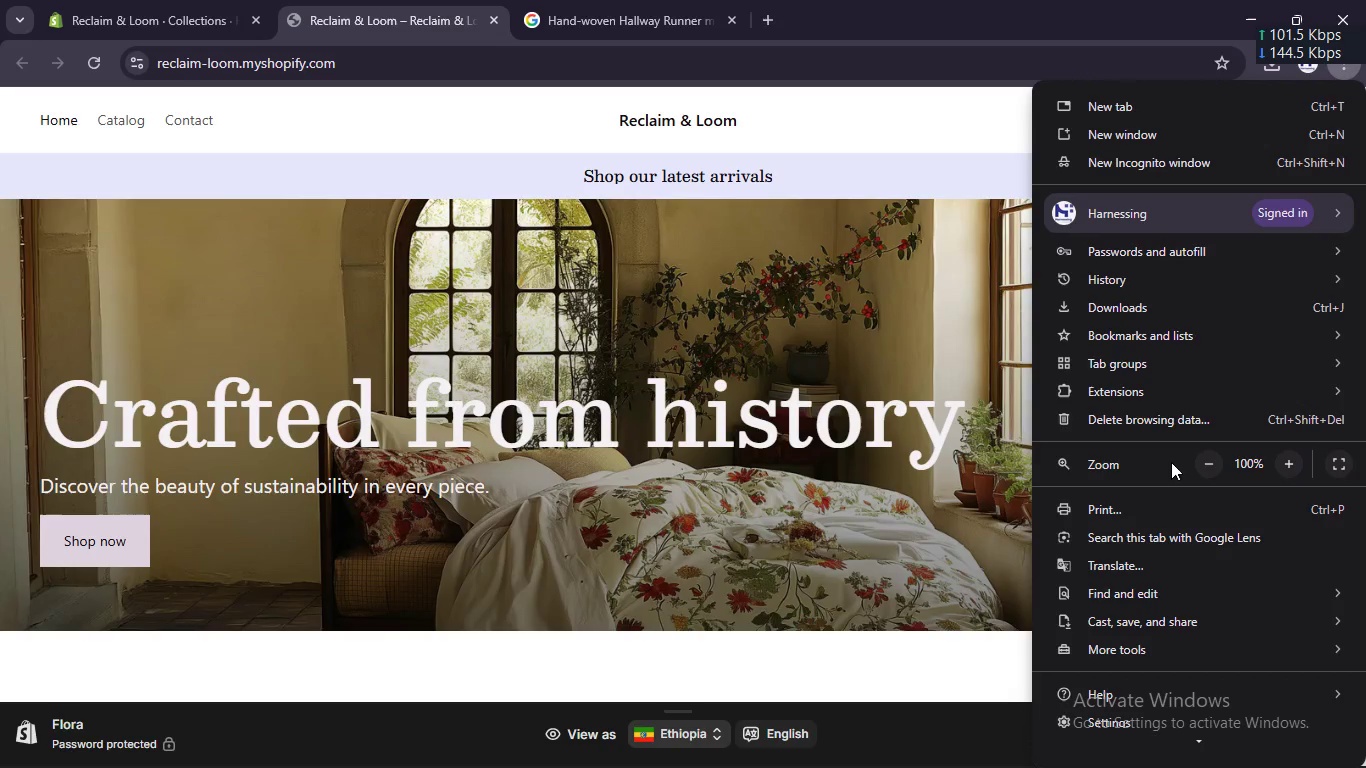 
left_click([1194, 463])
 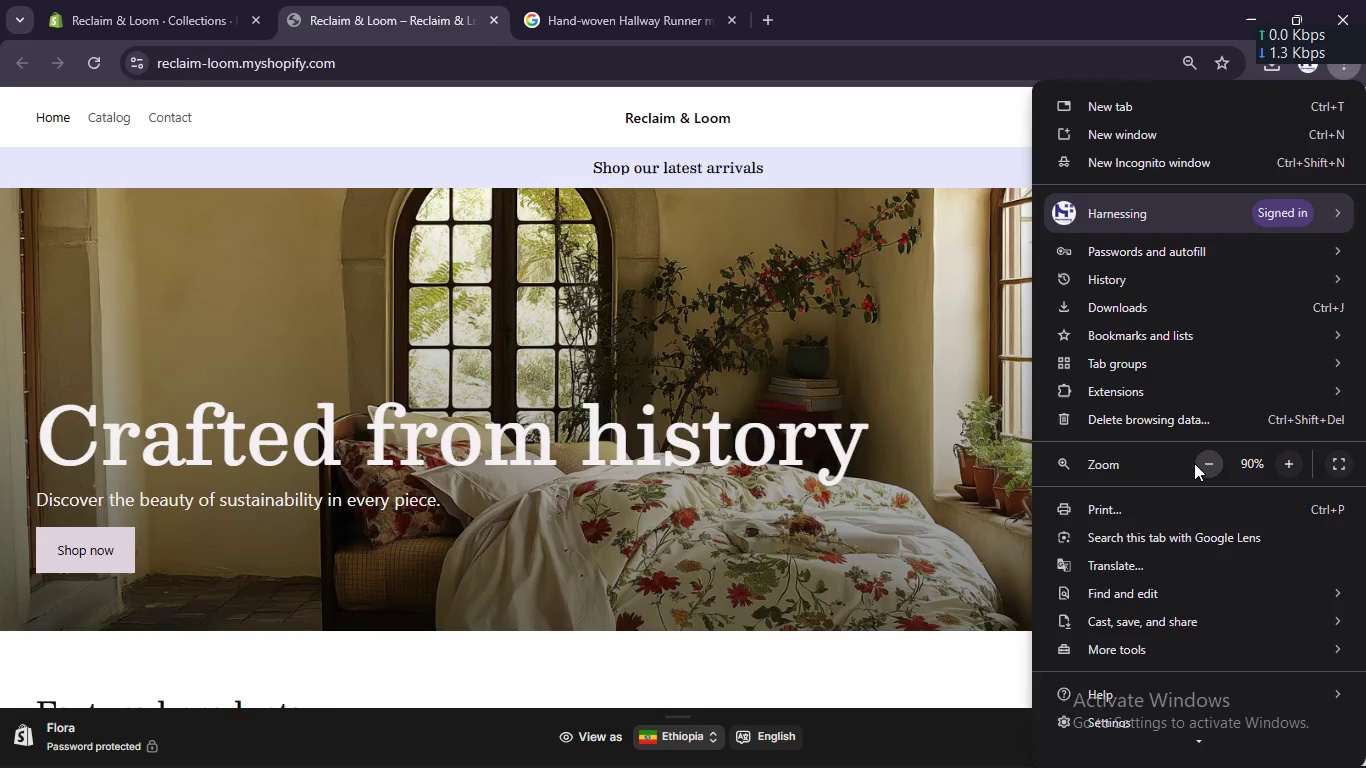 
left_click([1194, 463])
 